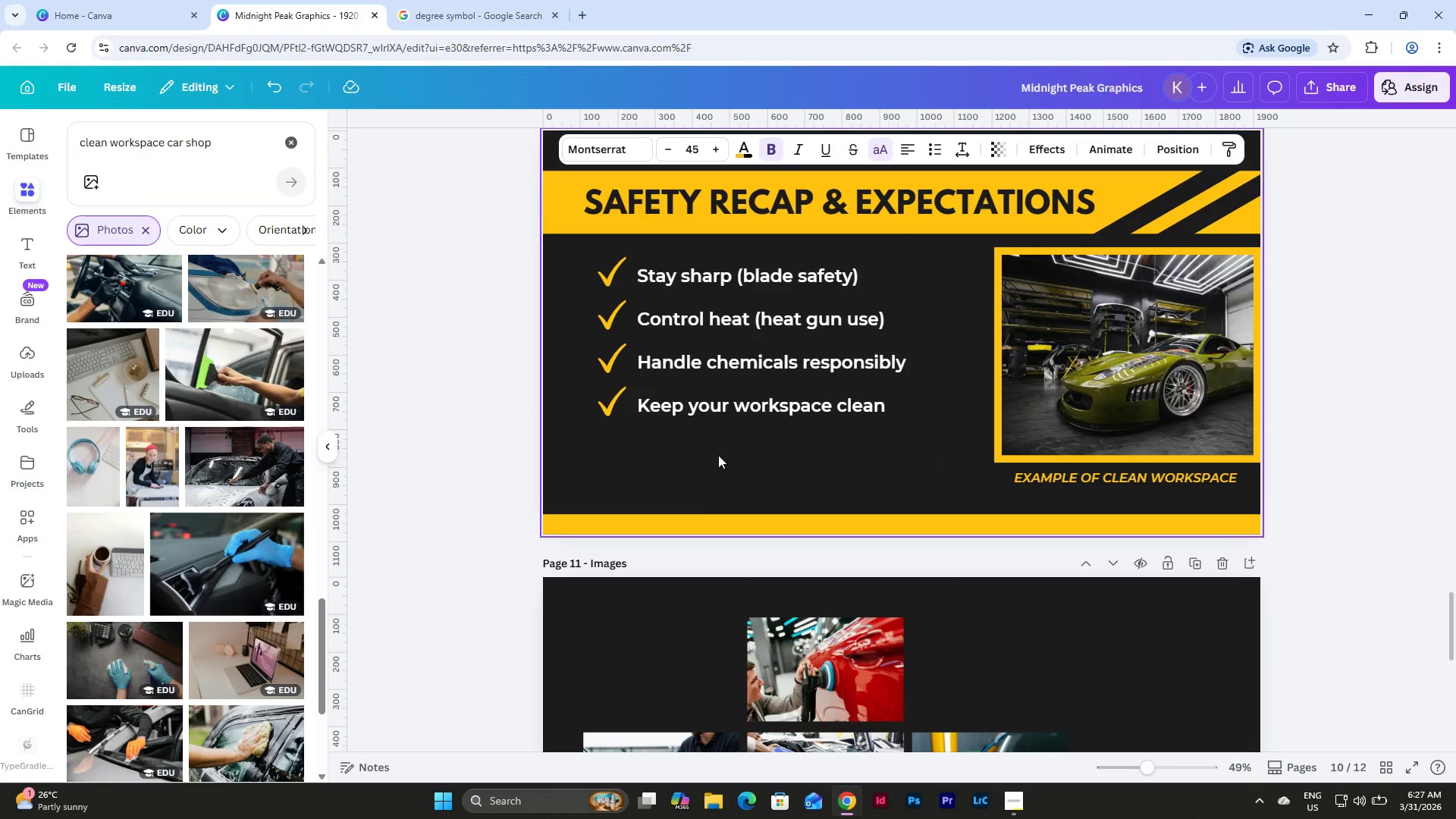 
key(Control+V)
 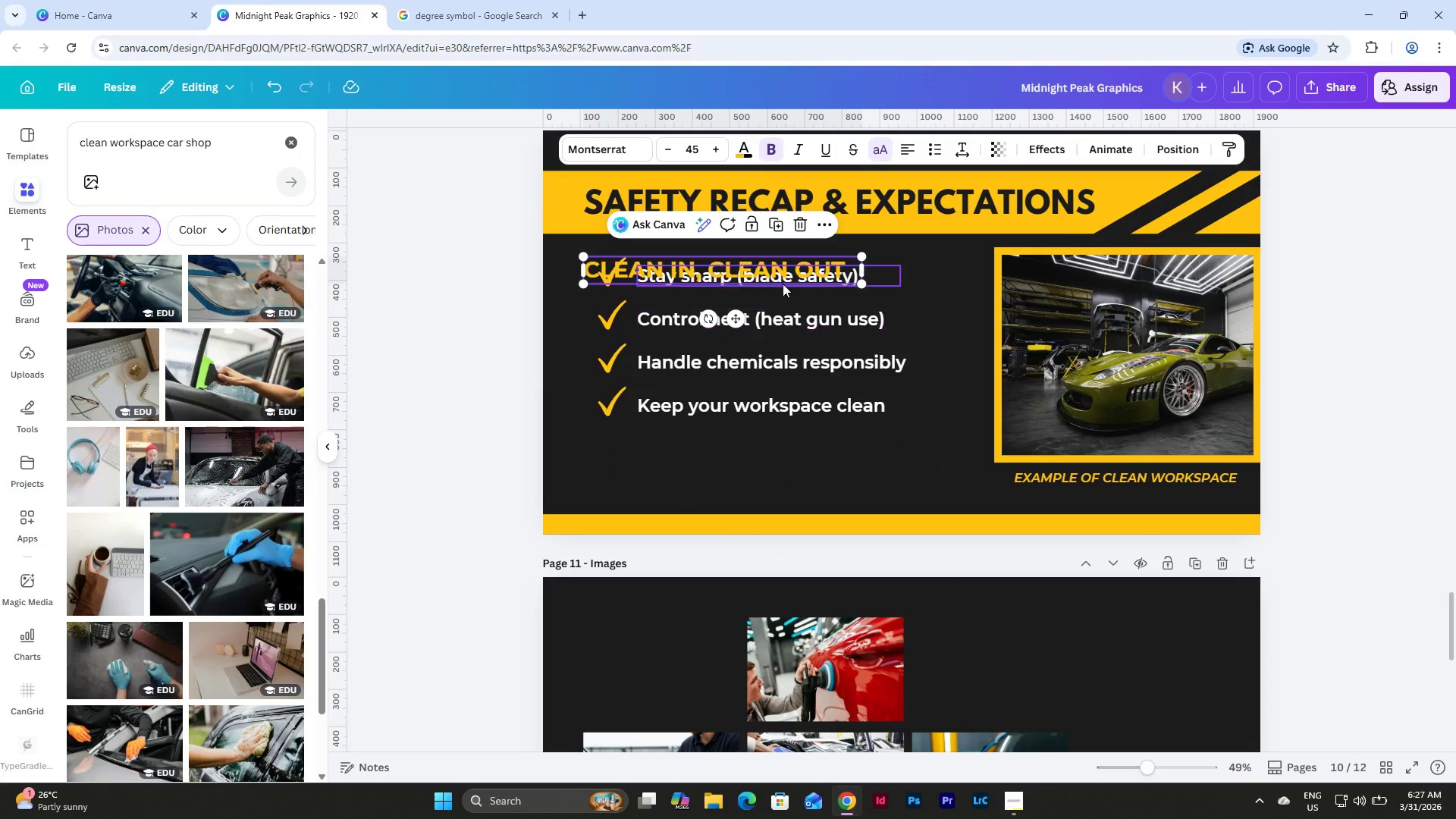 
left_click_drag(start_coordinate=[780, 273], to_coordinate=[788, 464])
 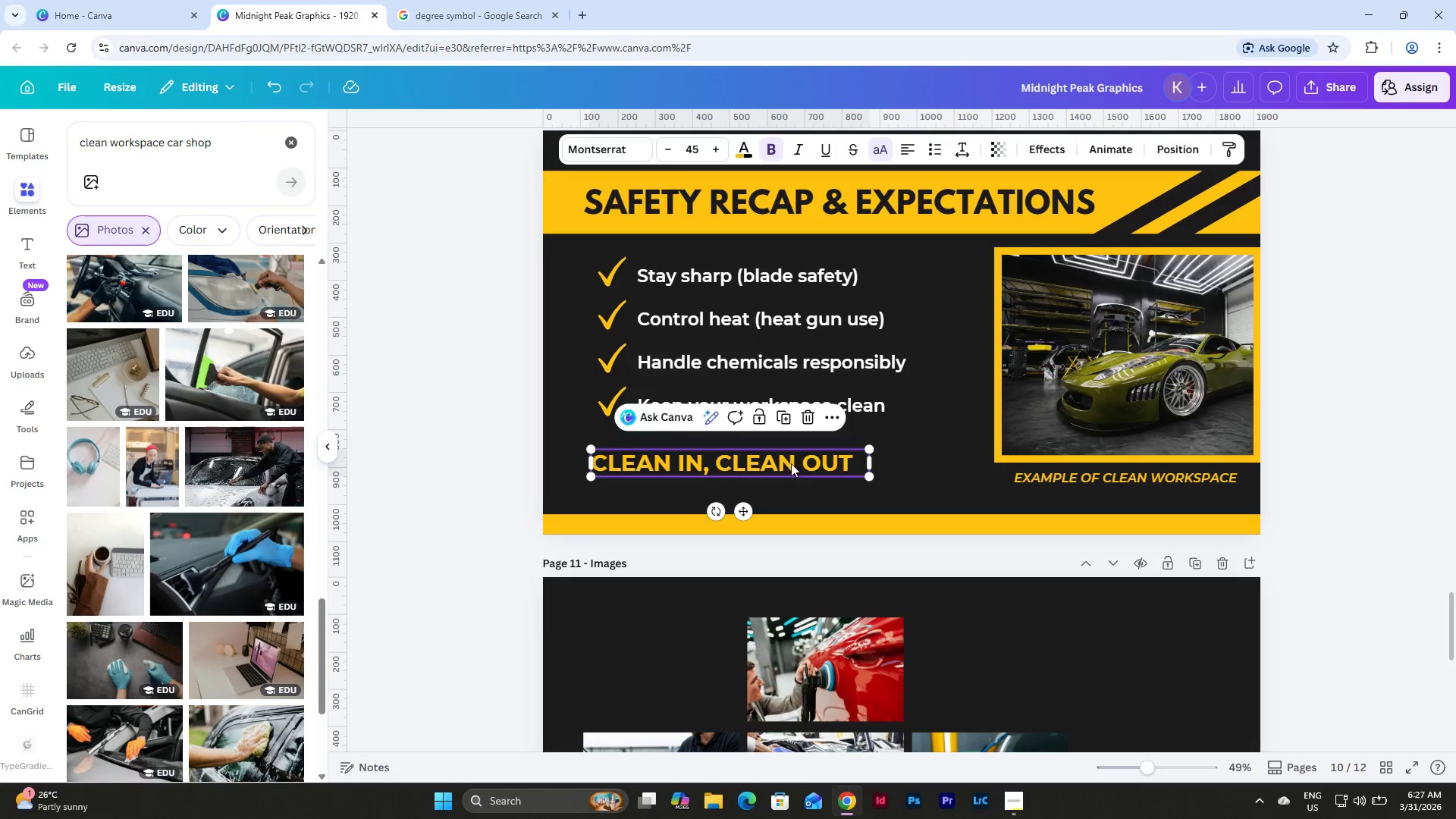 
left_click([791, 463])
 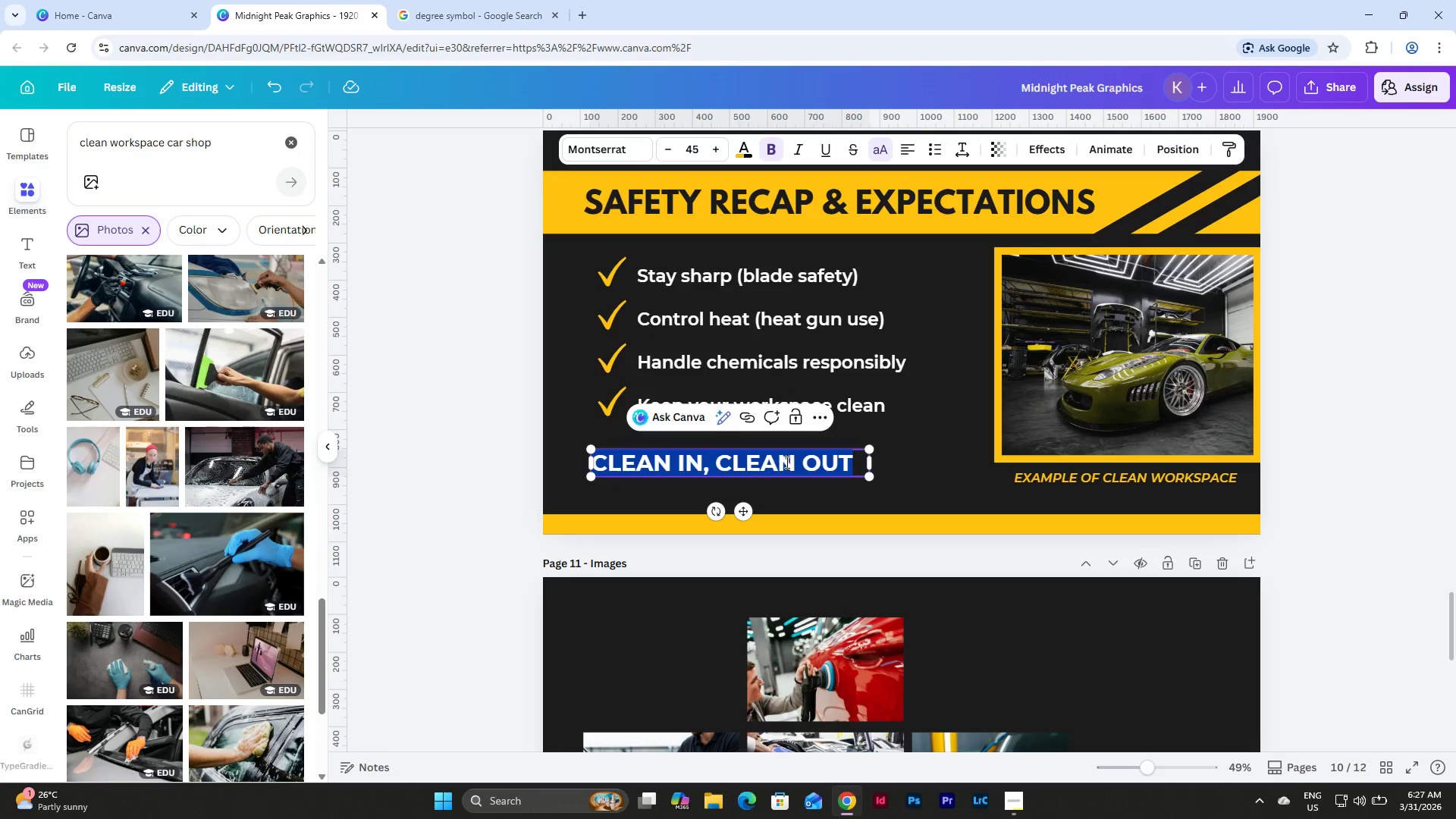 
type(SAFETY IS PART OF YOUR CRAFTMANSHIP.)
 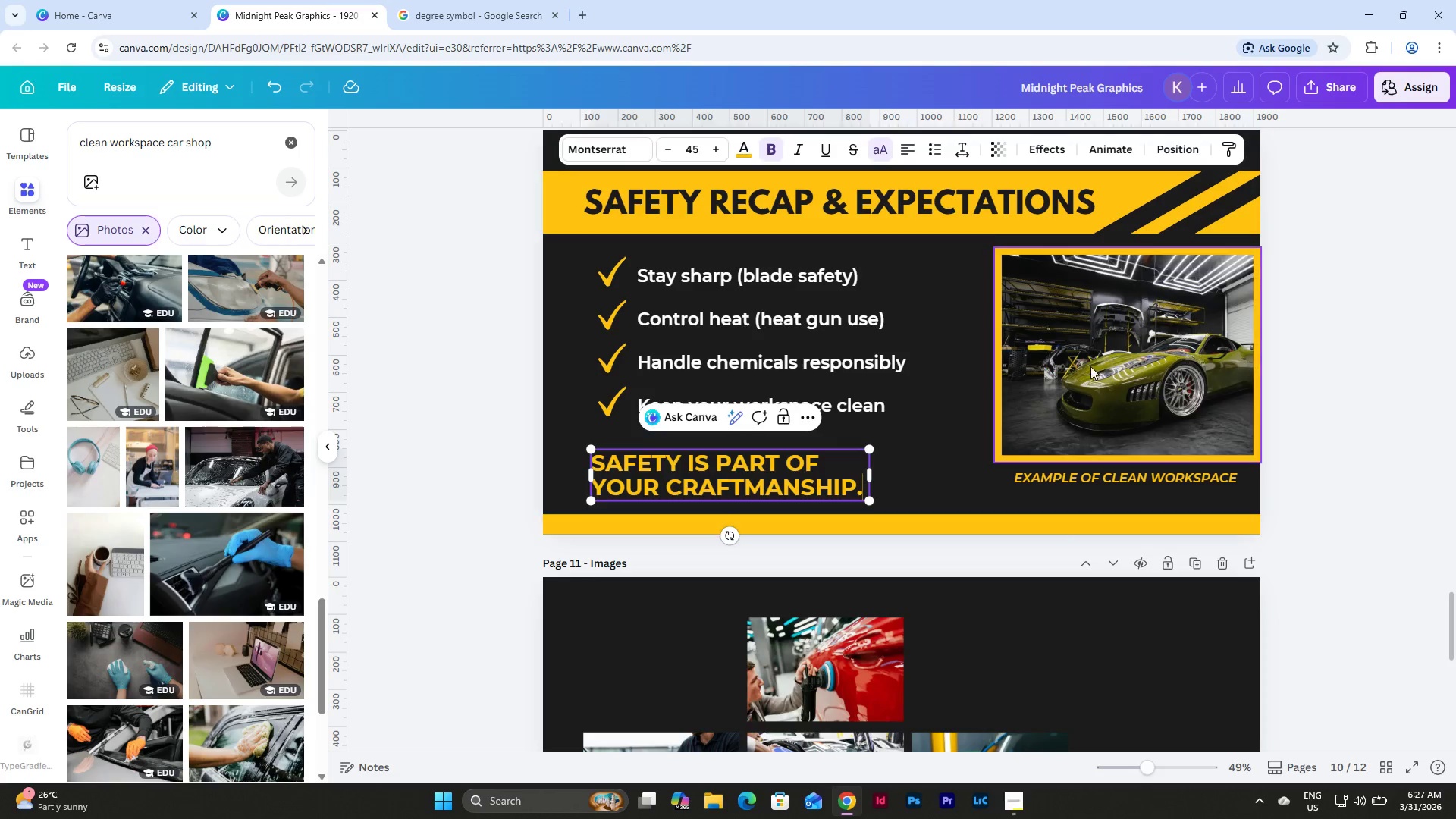 
left_click([1331, 485])
 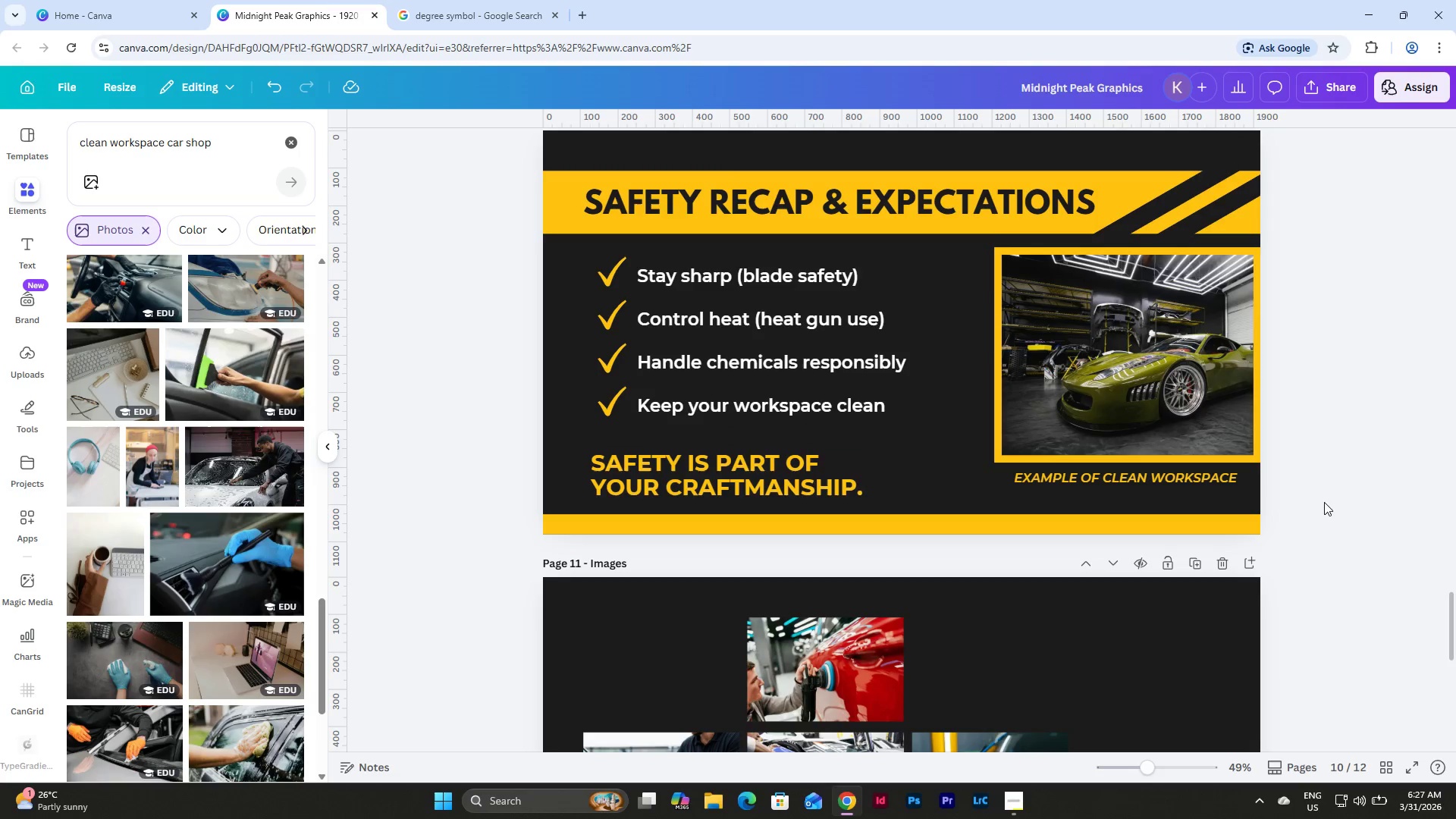 
left_click_drag(start_coordinate=[1319, 507], to_coordinate=[984, 325])
 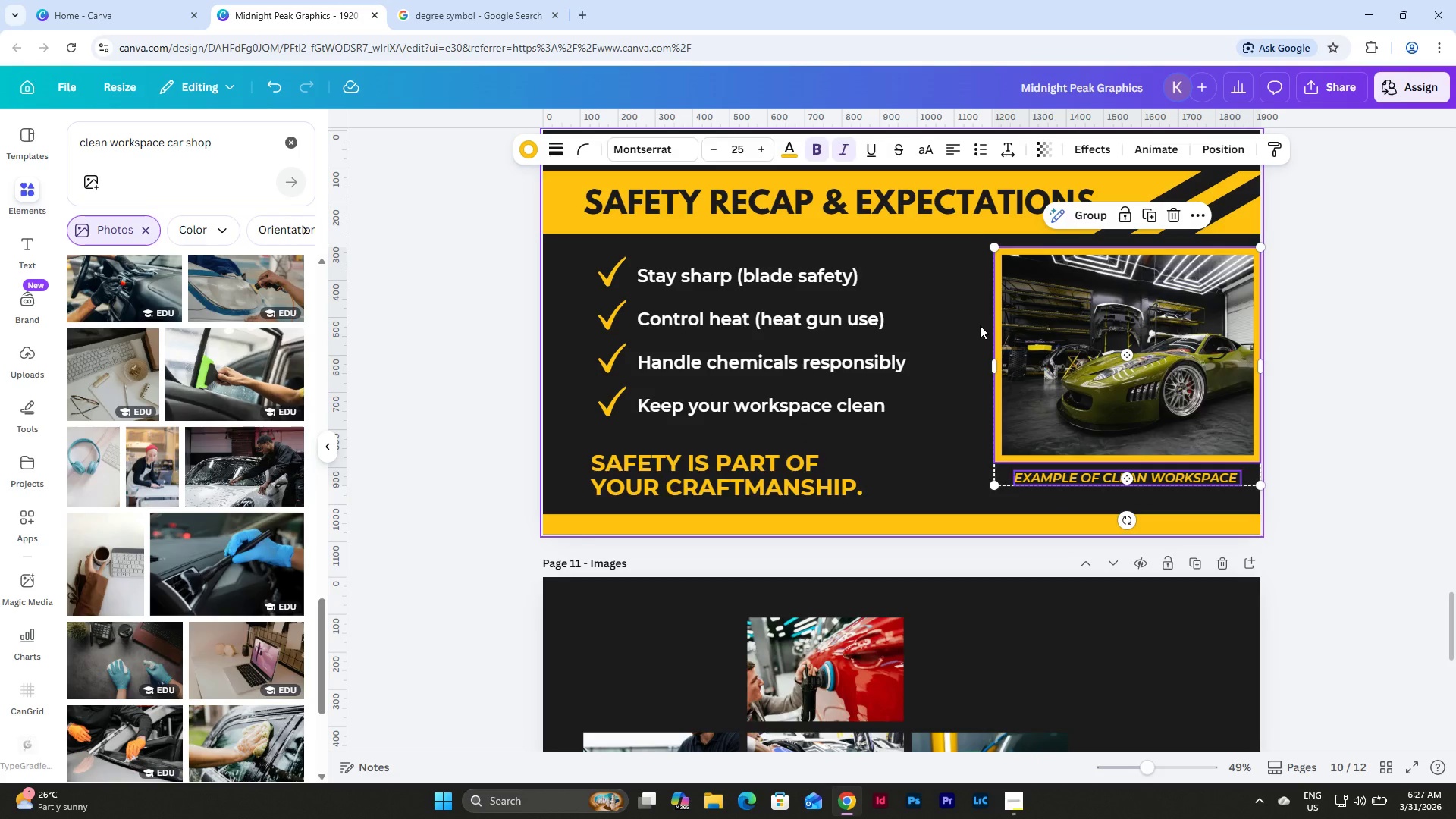 
key(Backspace)
 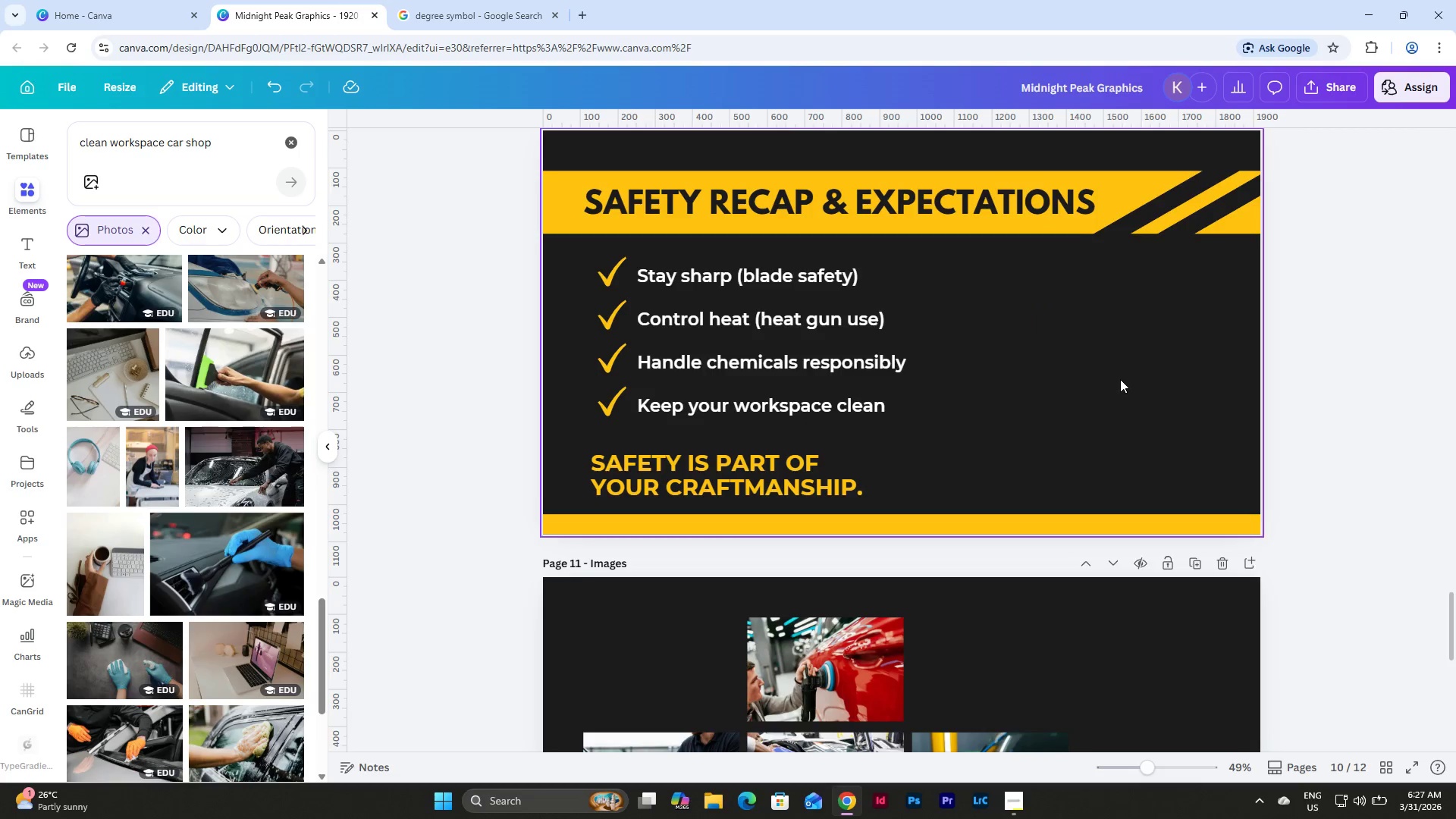 
scroll: coordinate [1121, 377], scroll_direction: up, amount: 8.0
 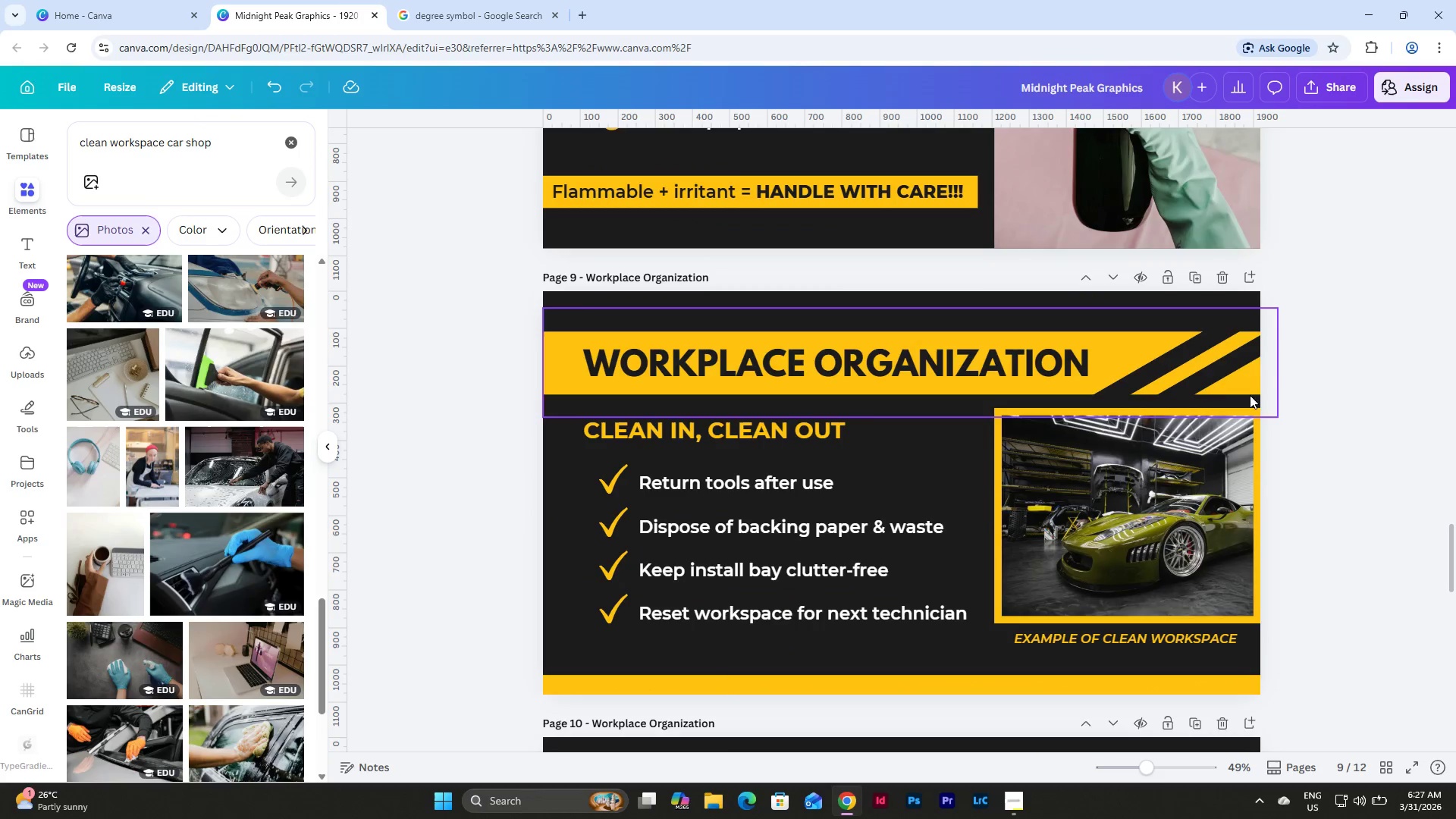 
scroll: coordinate [1250, 401], scroll_direction: down, amount: 1.0
 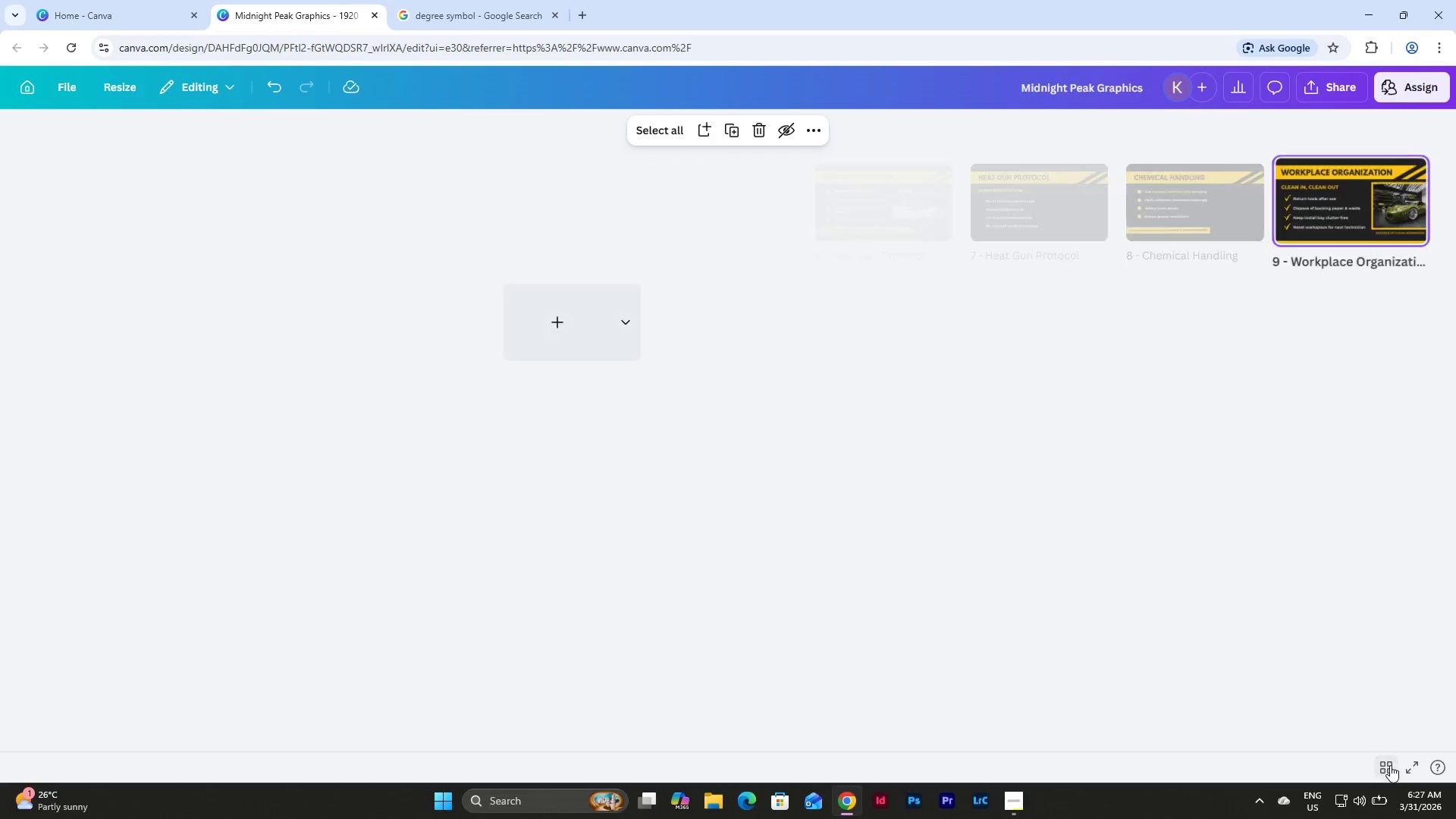 
left_click([1390, 765])
 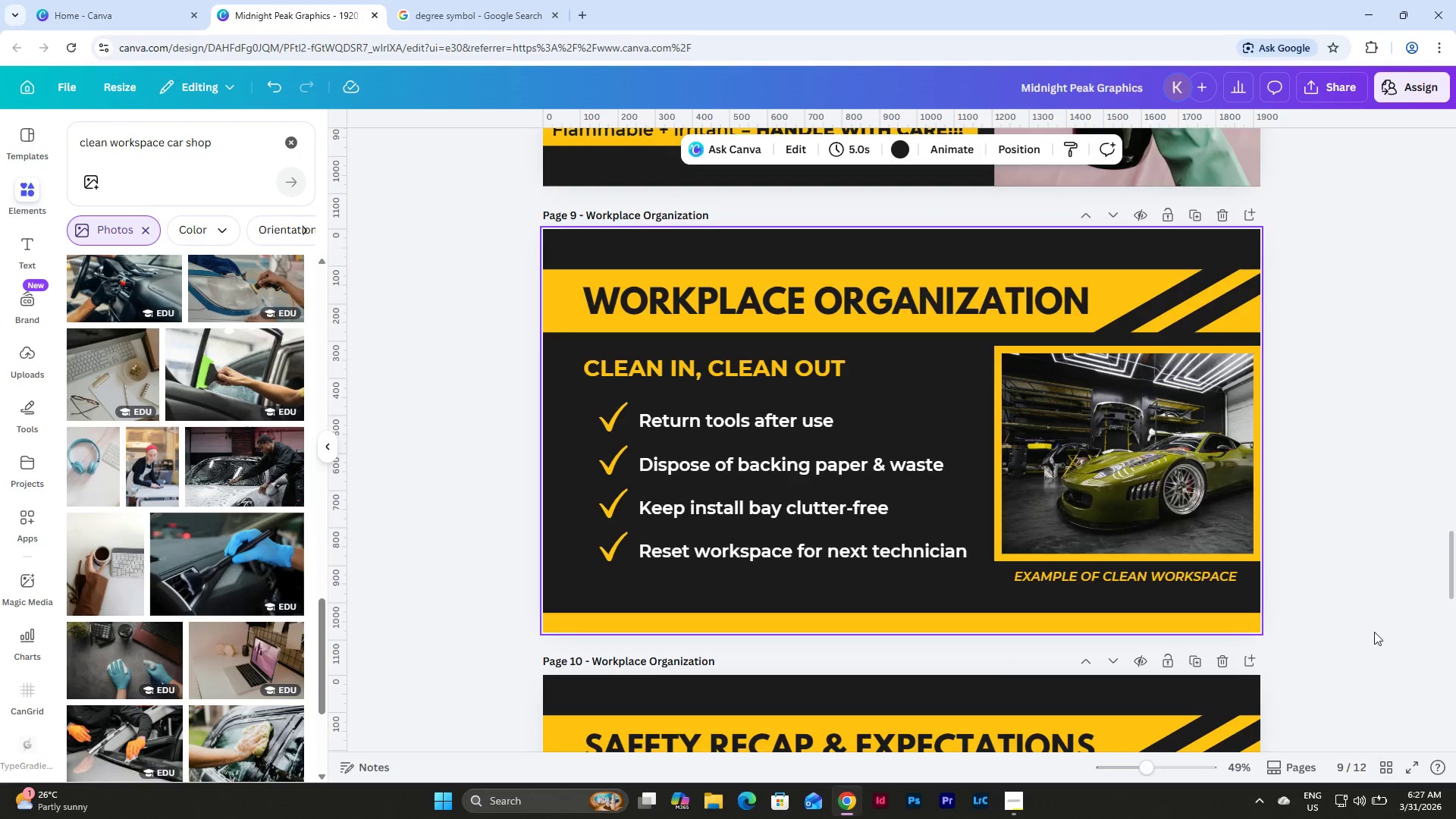 
scroll: coordinate [1326, 476], scroll_direction: up, amount: 41.0
 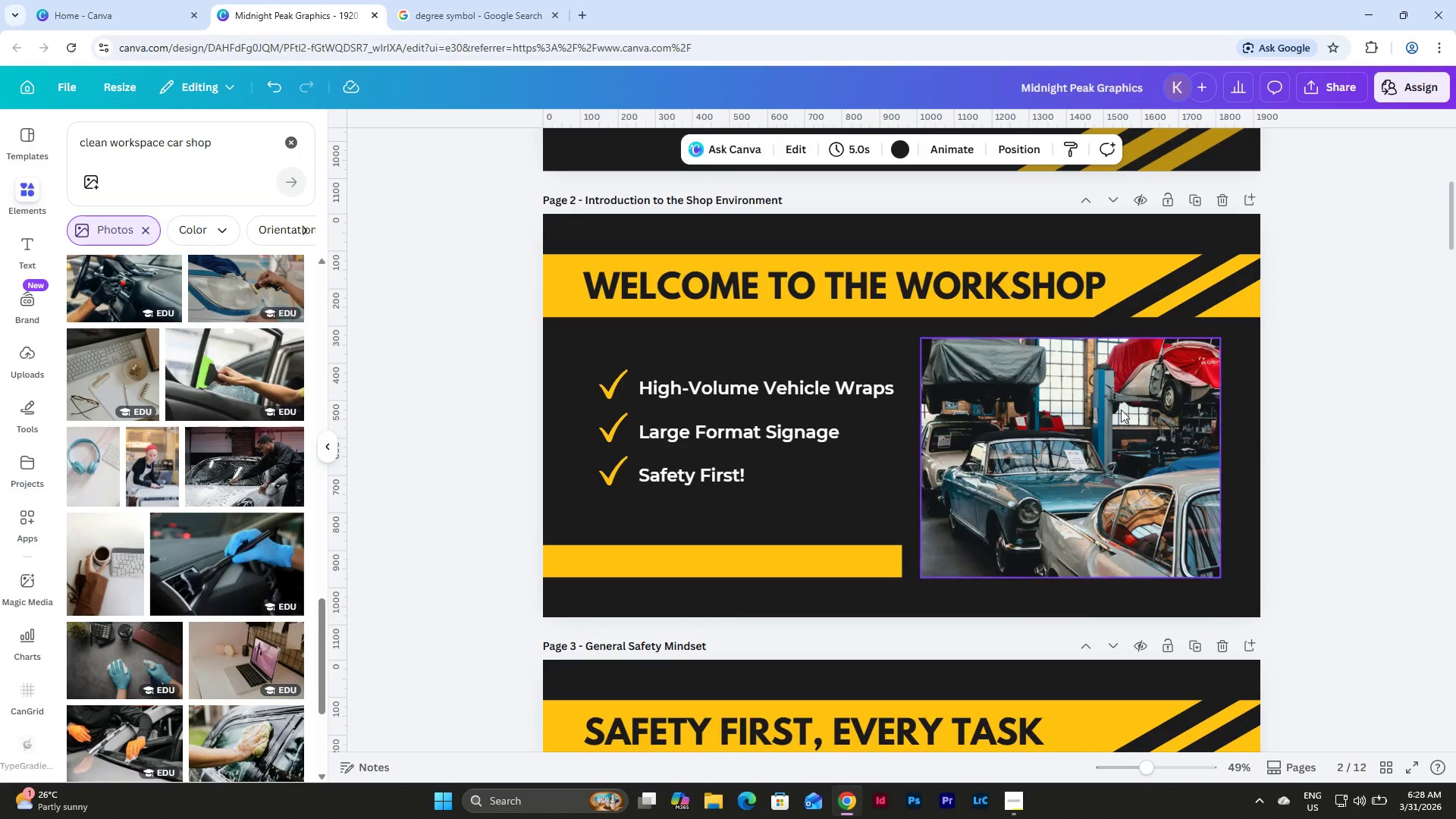 
left_click([1049, 392])
 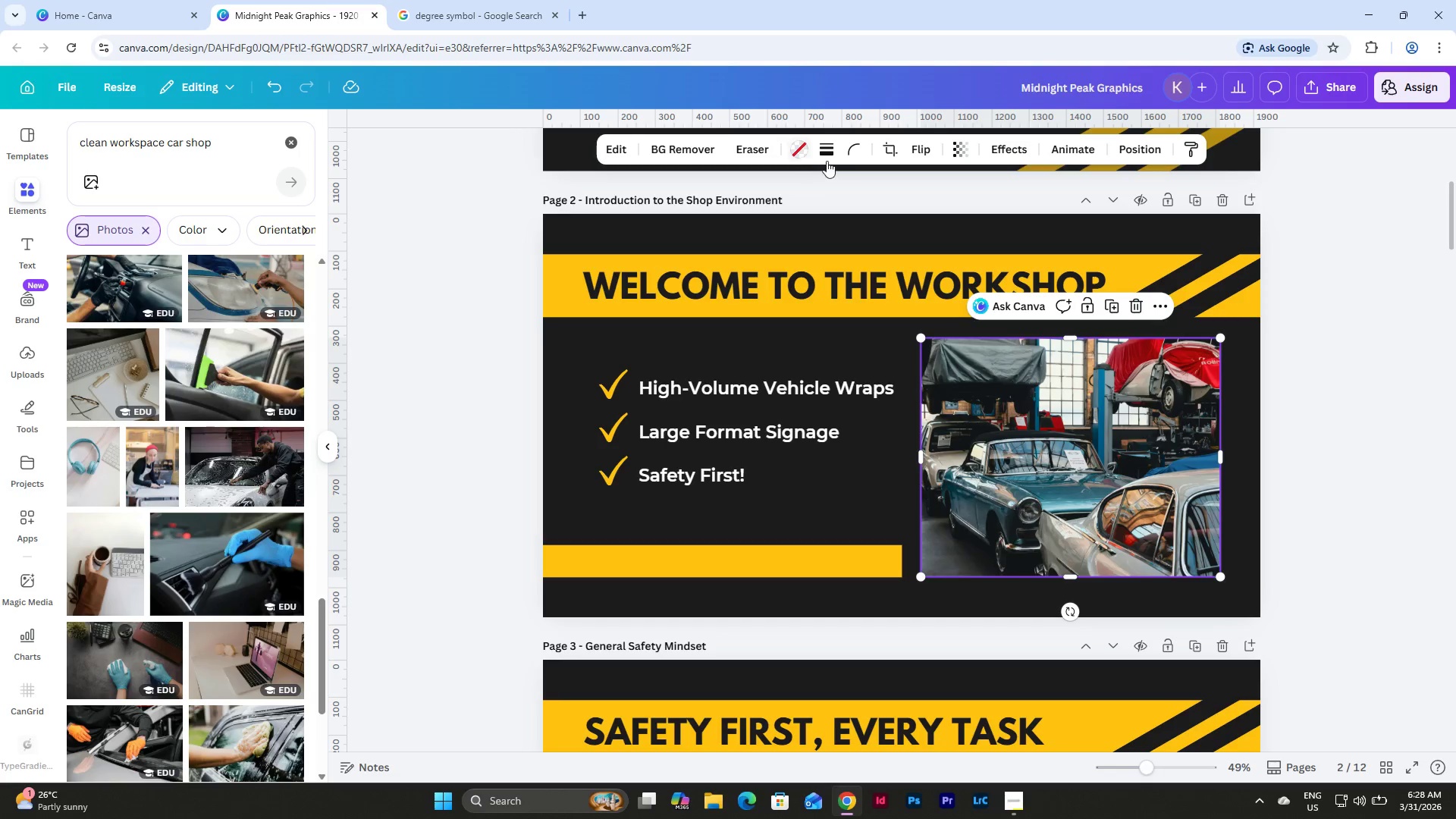 
left_click([1180, 435])
 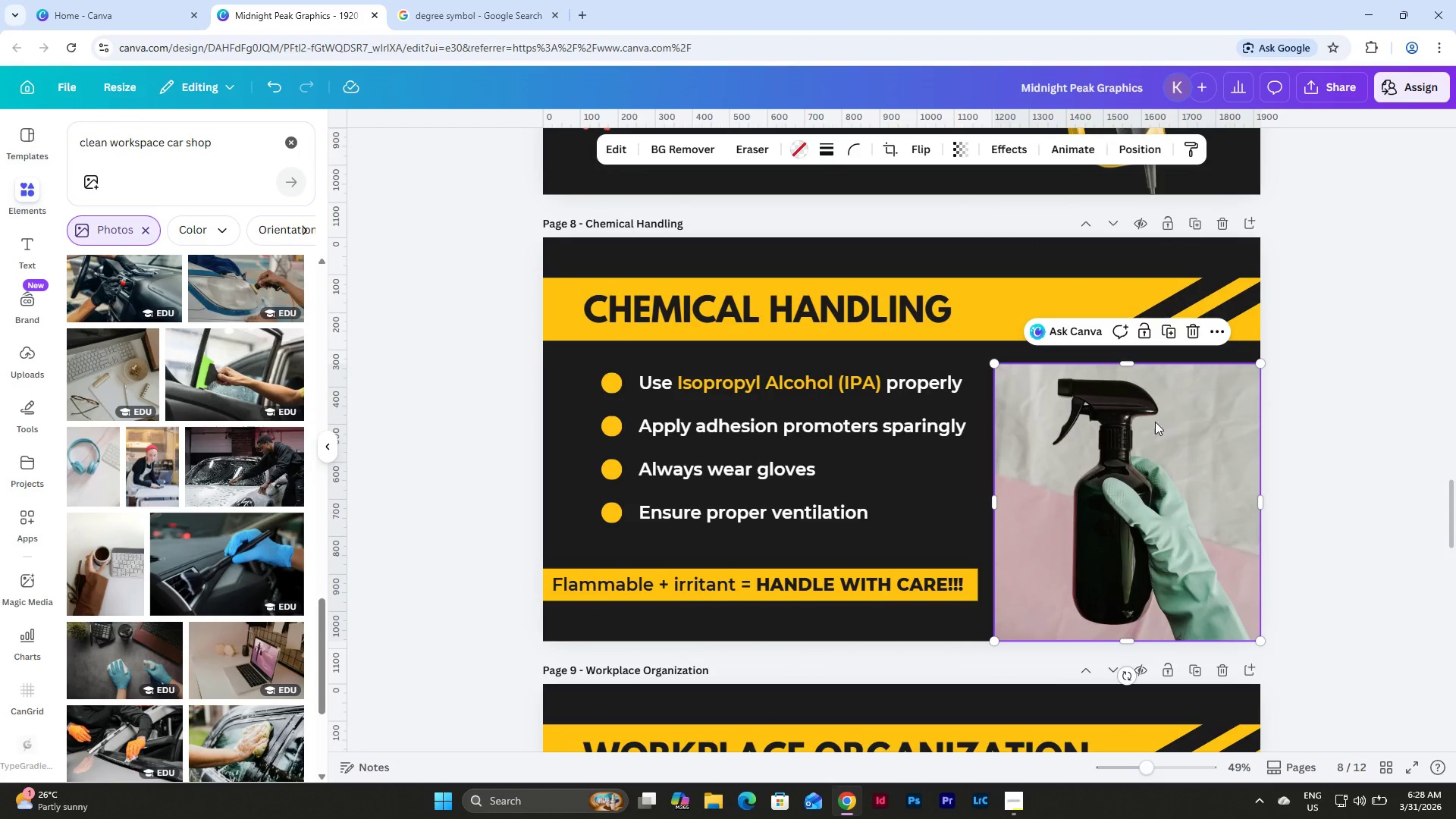 
scroll: coordinate [1151, 413], scroll_direction: down, amount: 40.0
 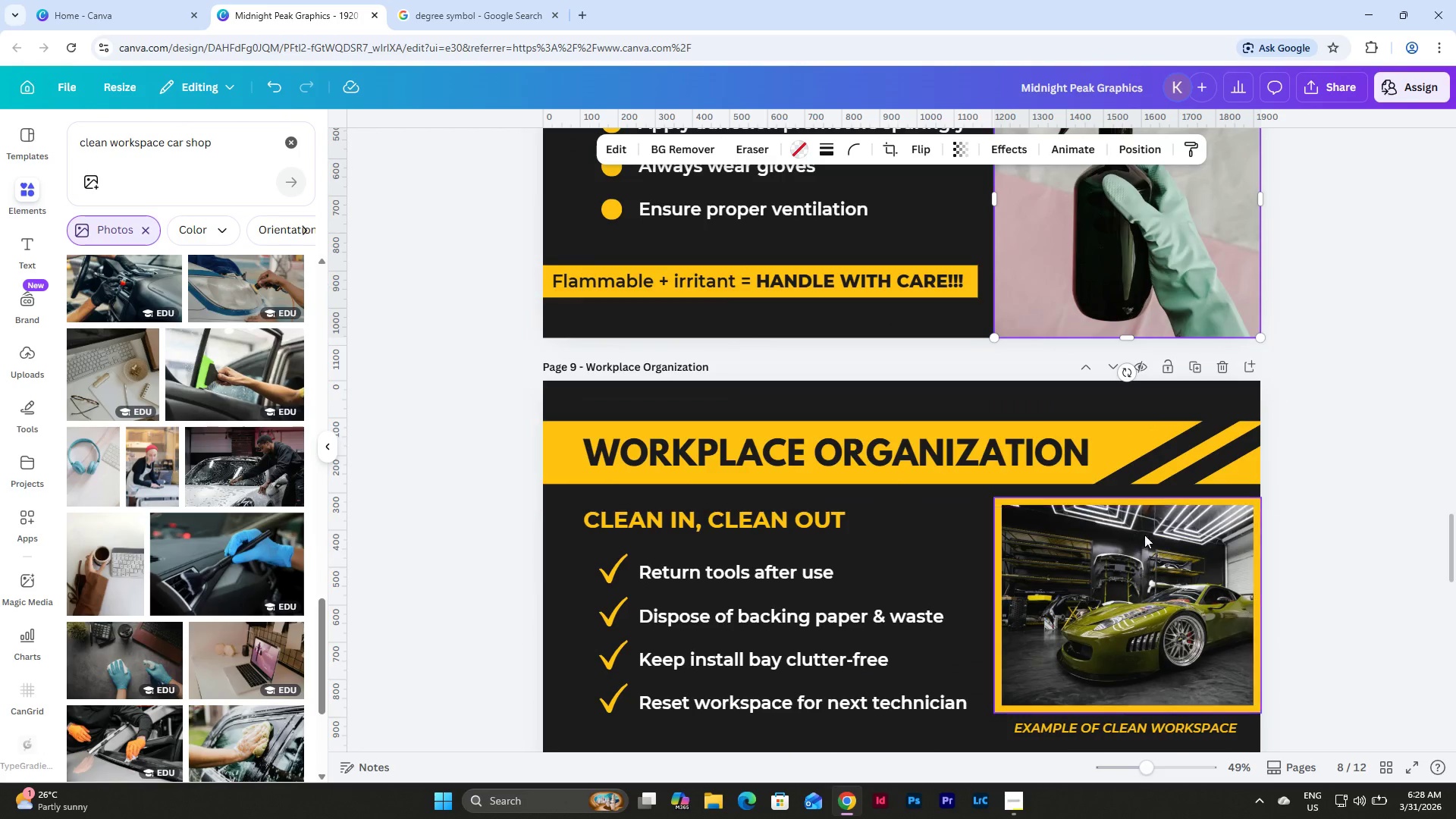 
left_click([1143, 562])
 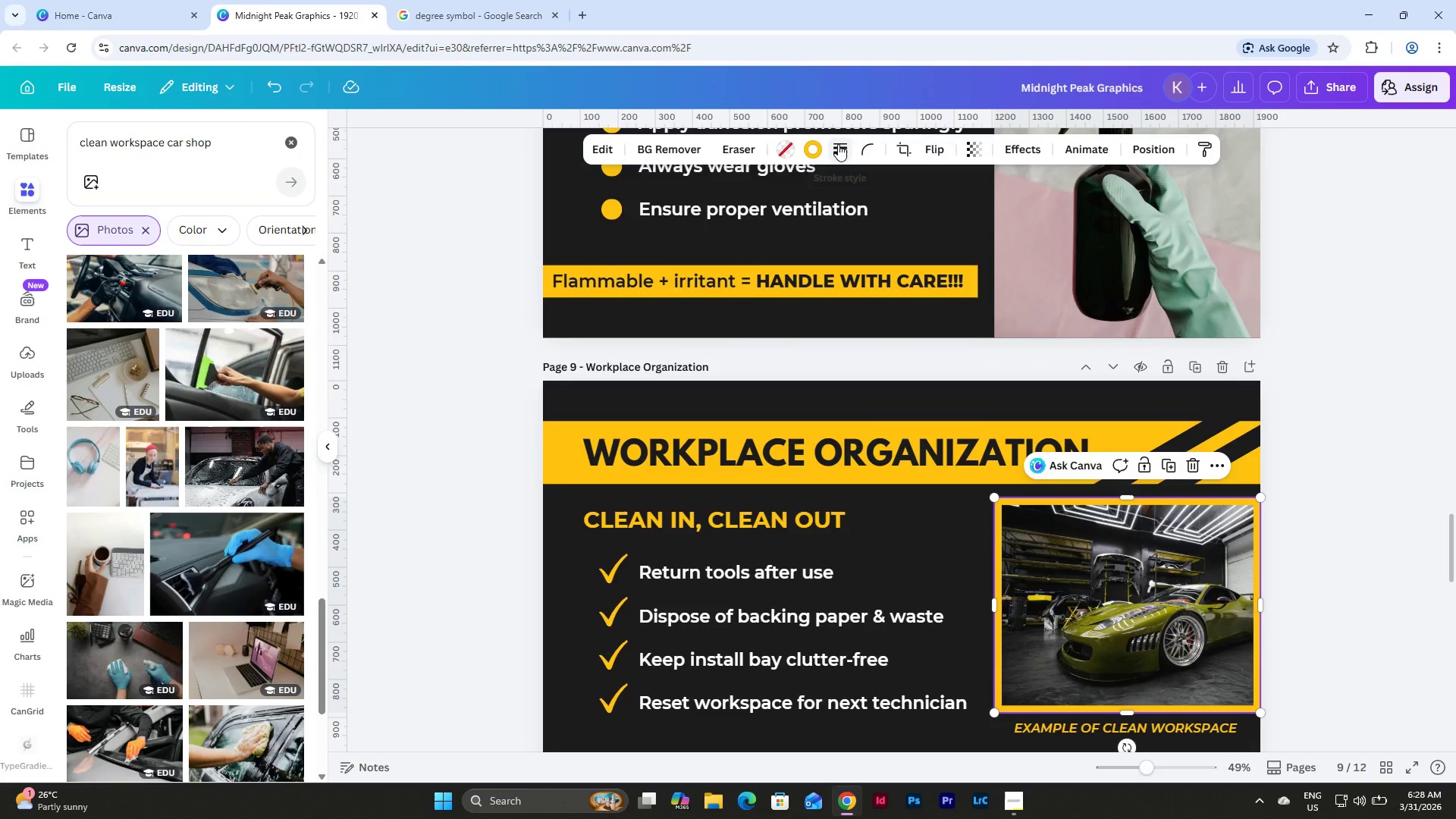 
left_click([838, 144])
 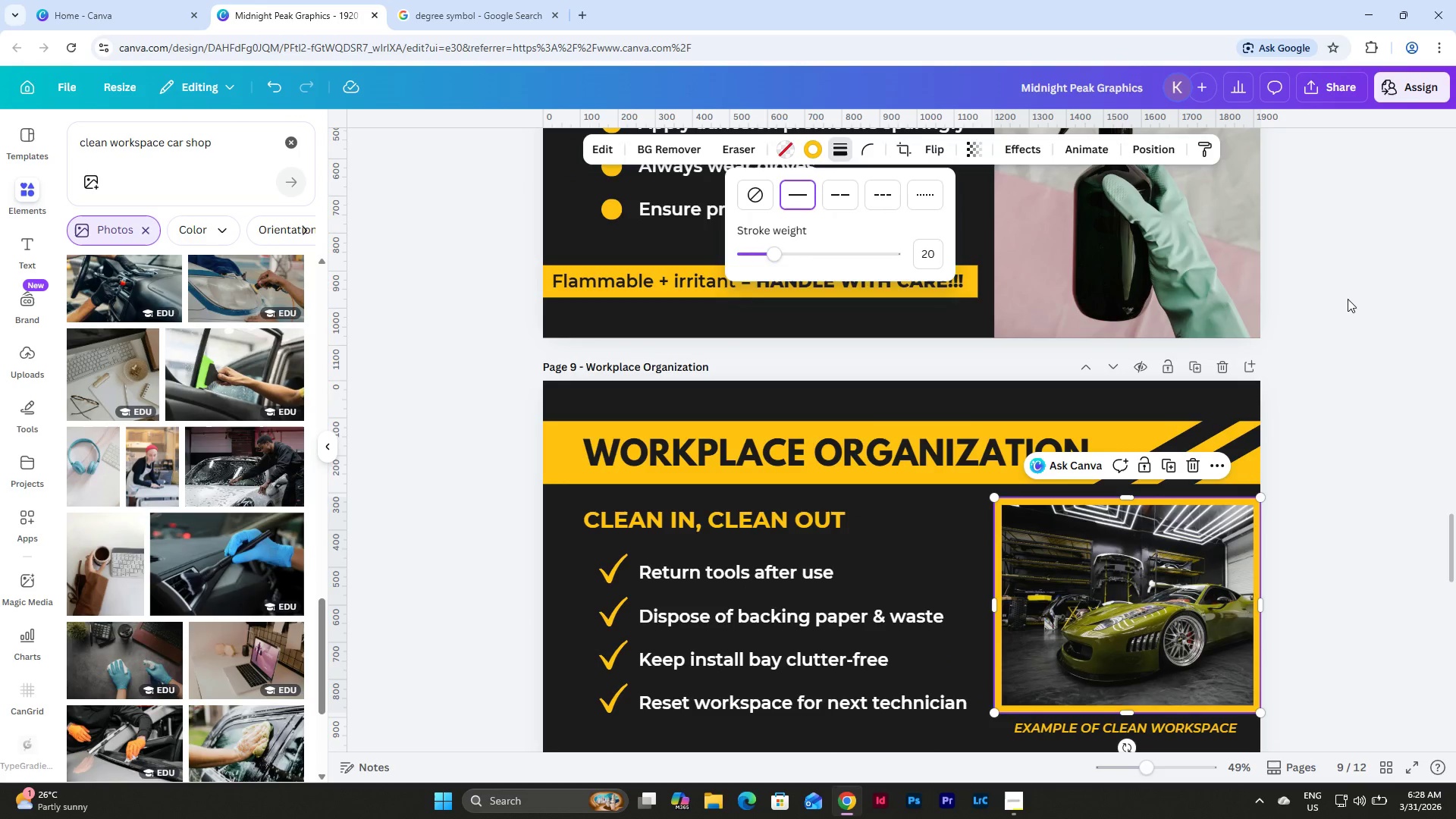 
double_click([1195, 271])
 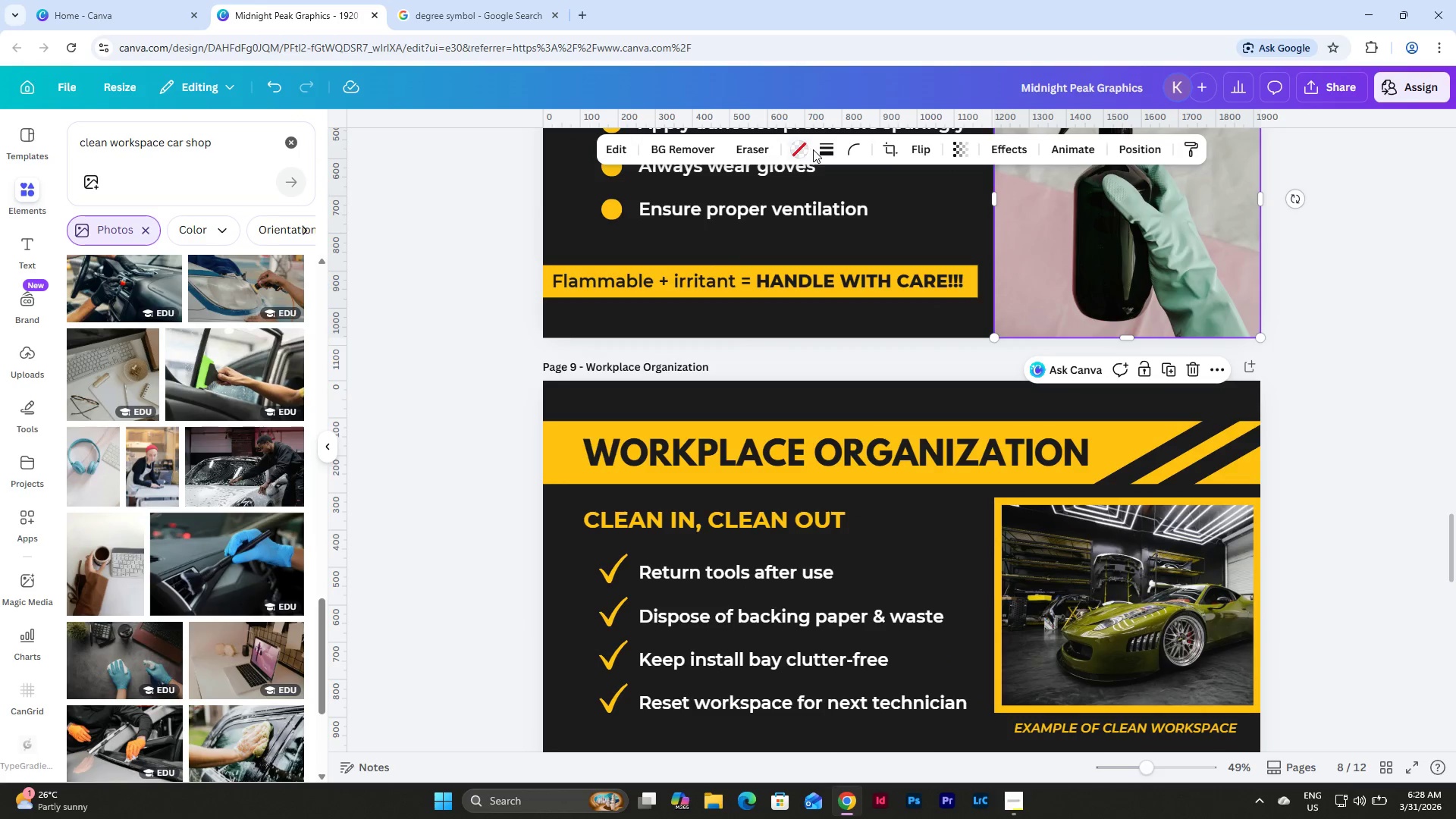 
left_click([827, 148])
 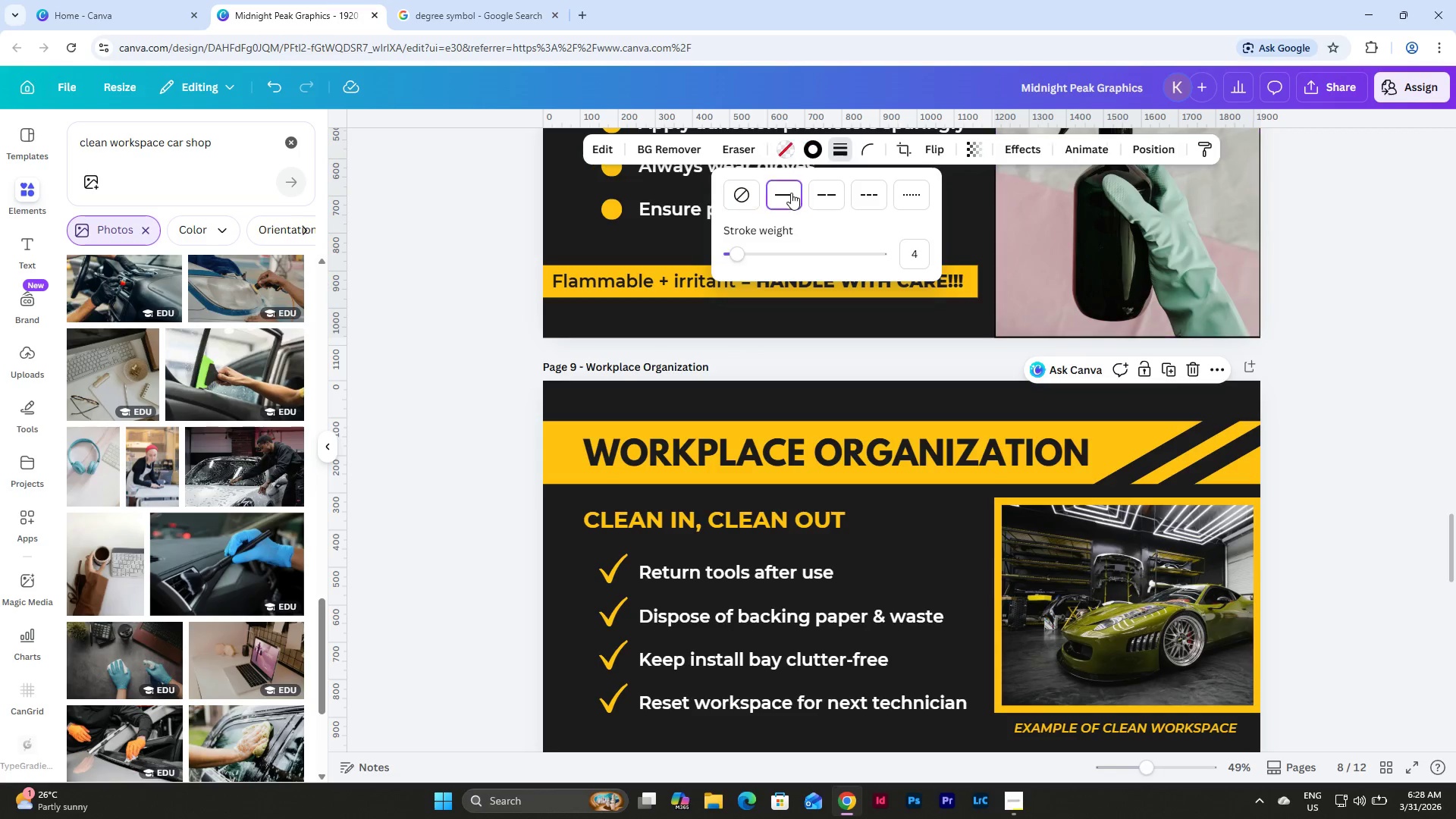 
double_click([924, 259])
 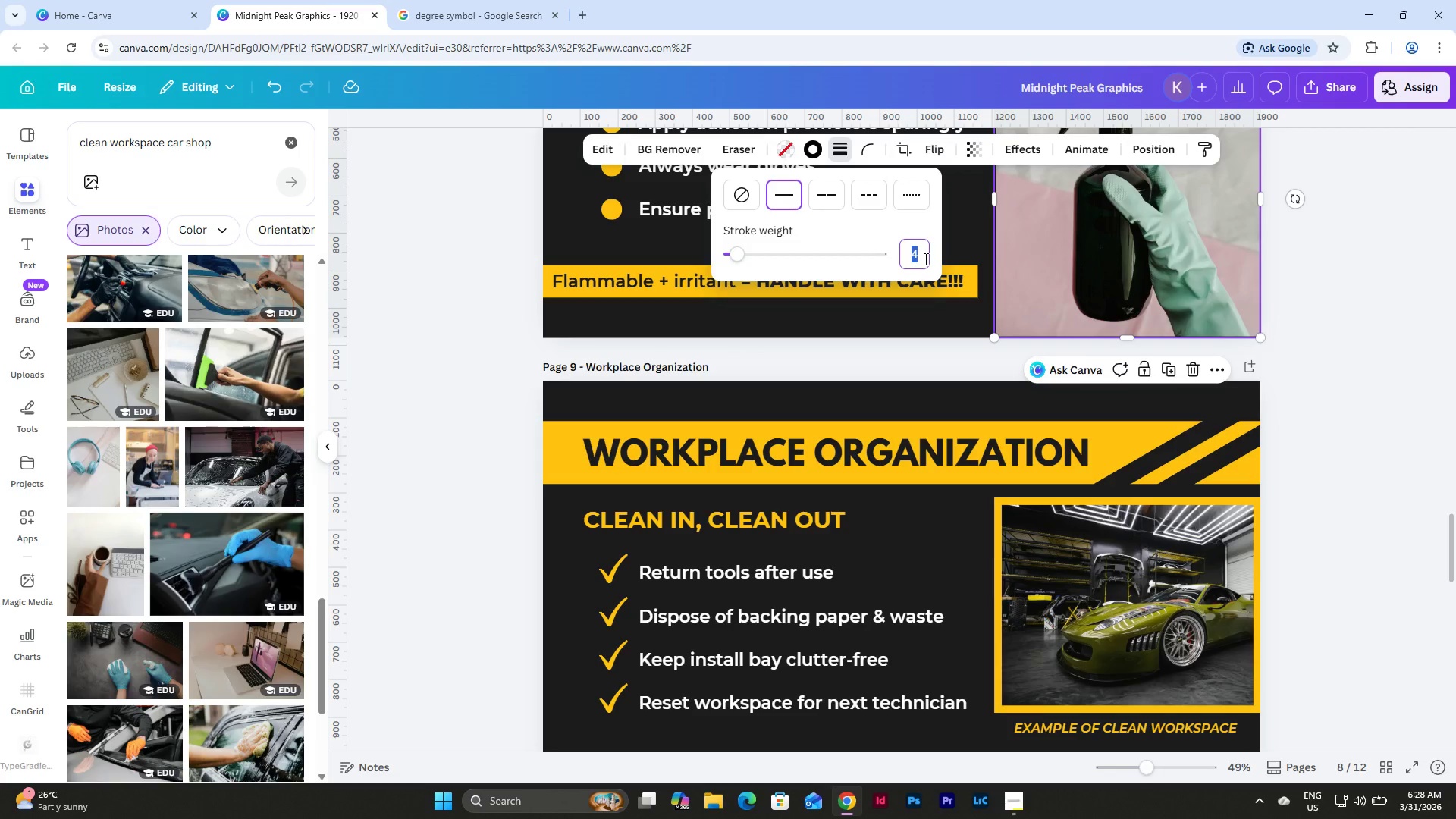 
key(Numpad2)
 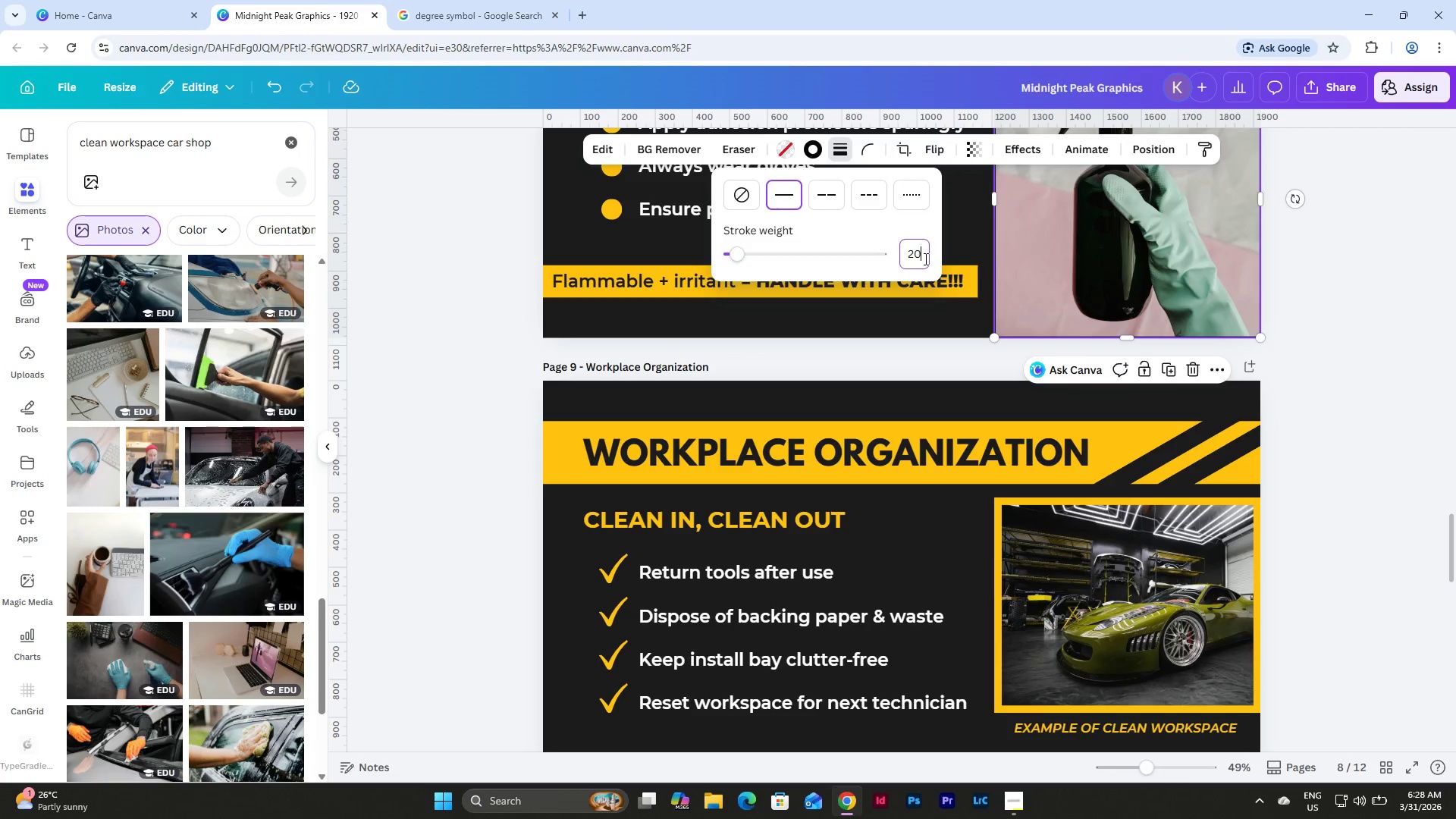 
key(Numpad0)
 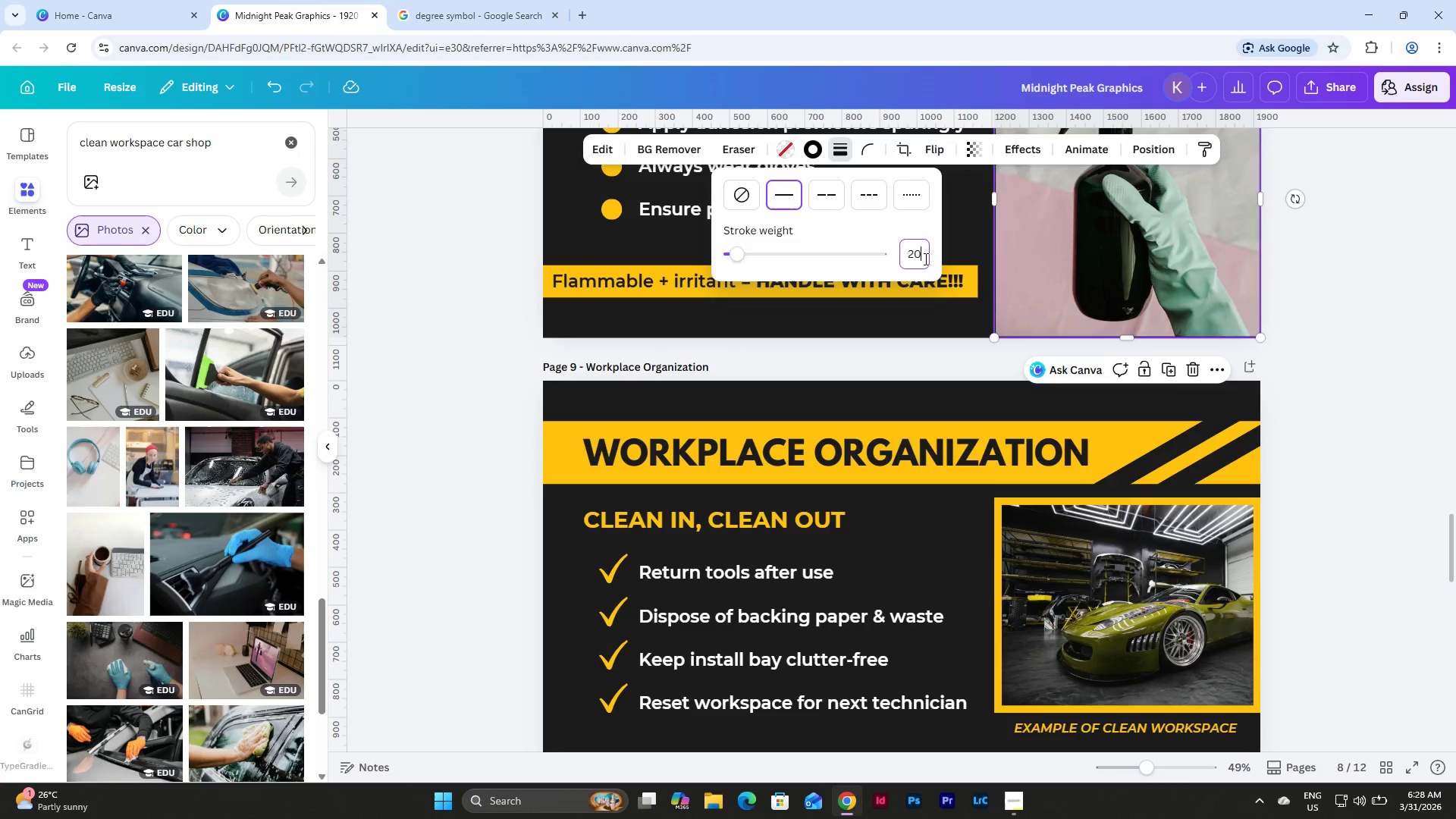 
key(NumpadEnter)
 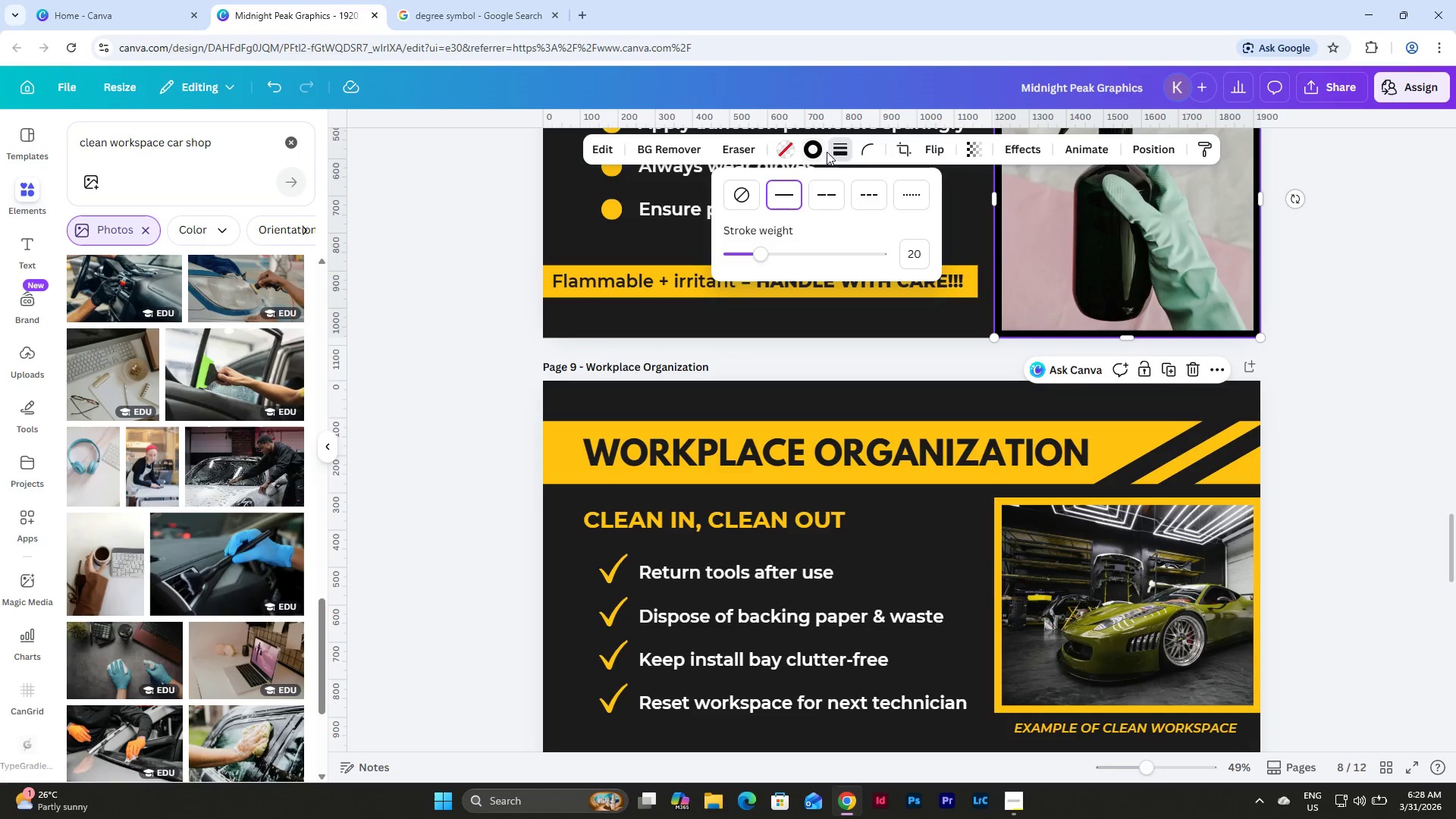 
left_click([811, 149])
 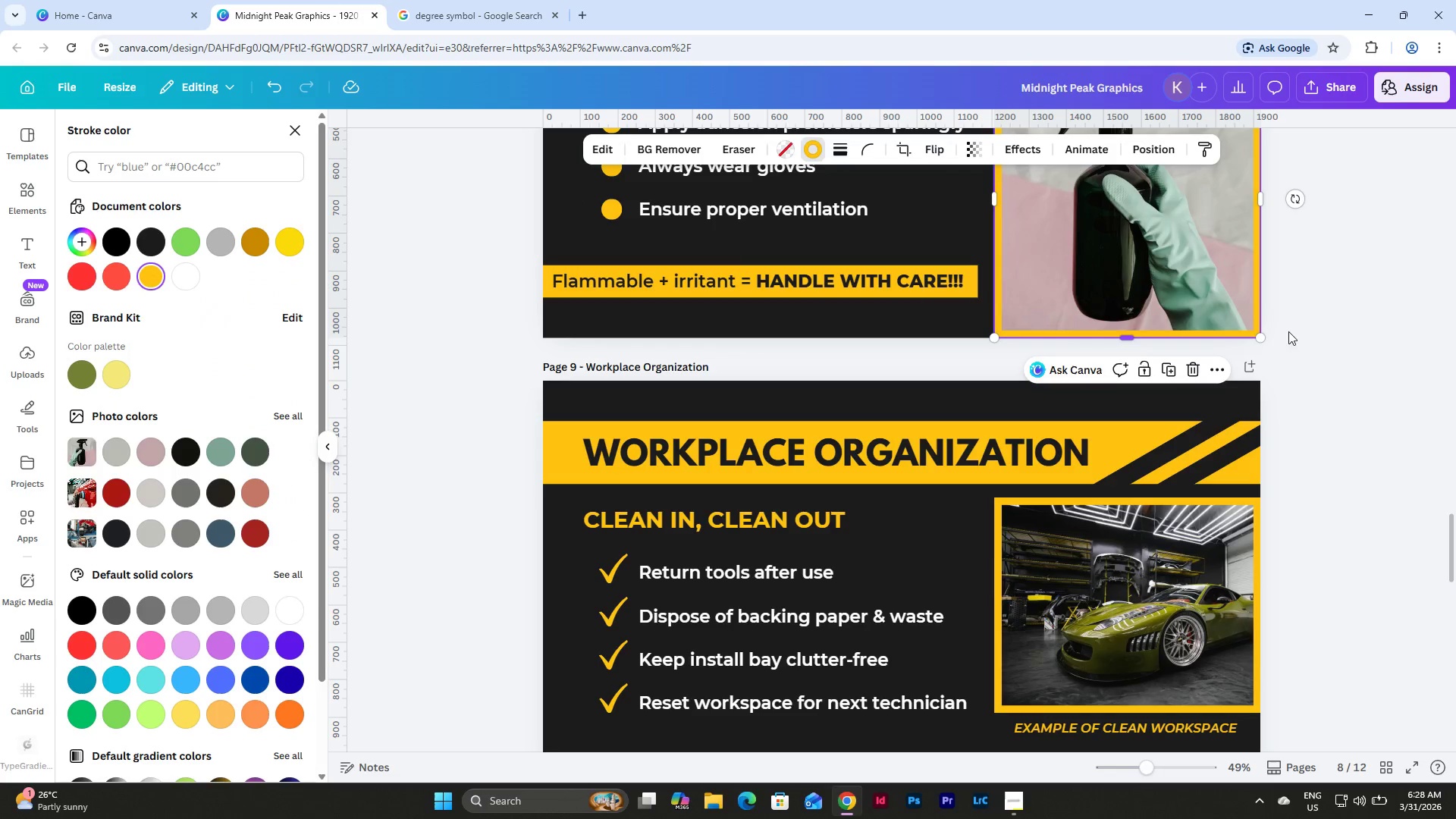 
double_click([1317, 328])
 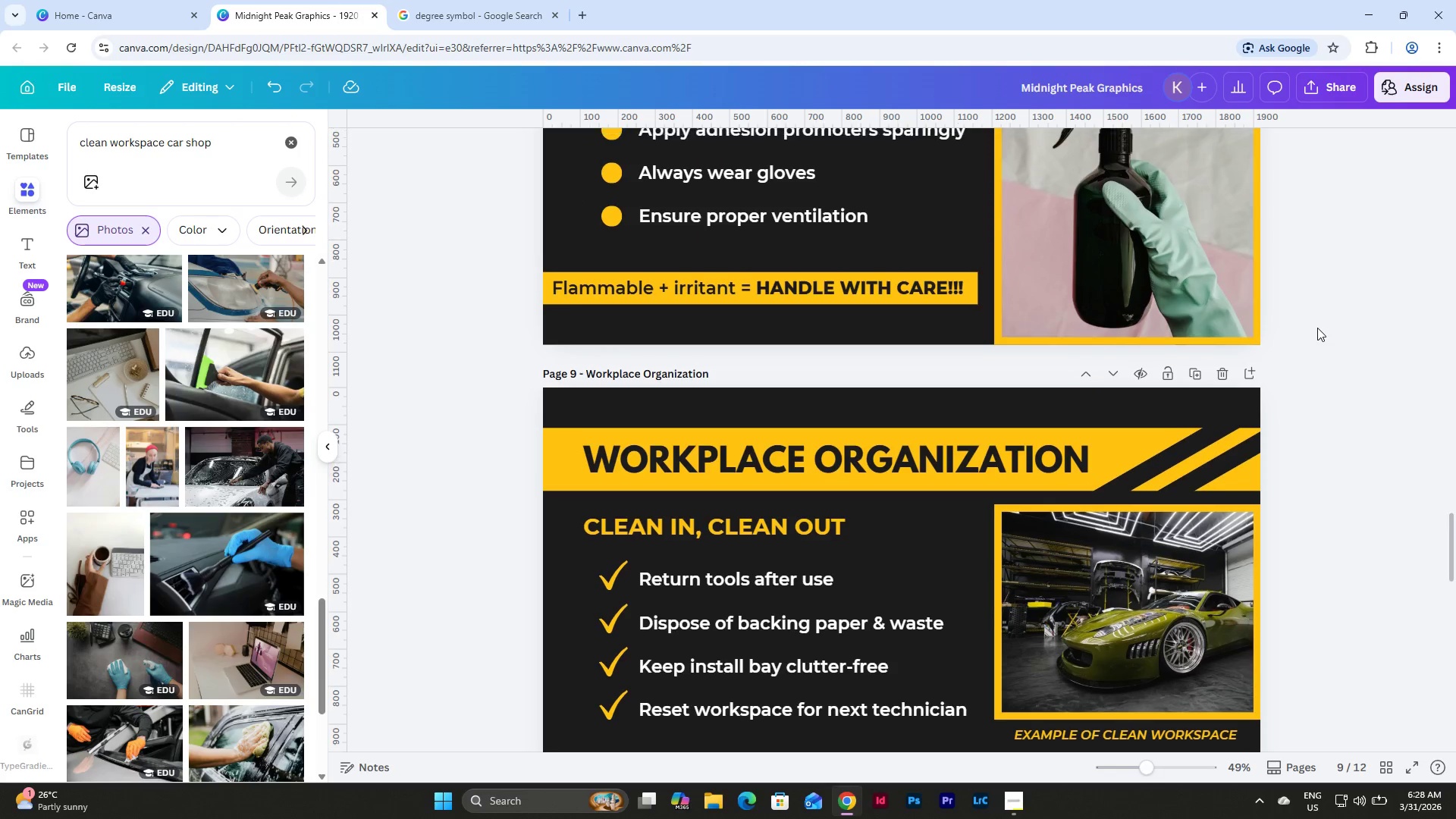 
scroll: coordinate [1317, 328], scroll_direction: up, amount: 11.0
 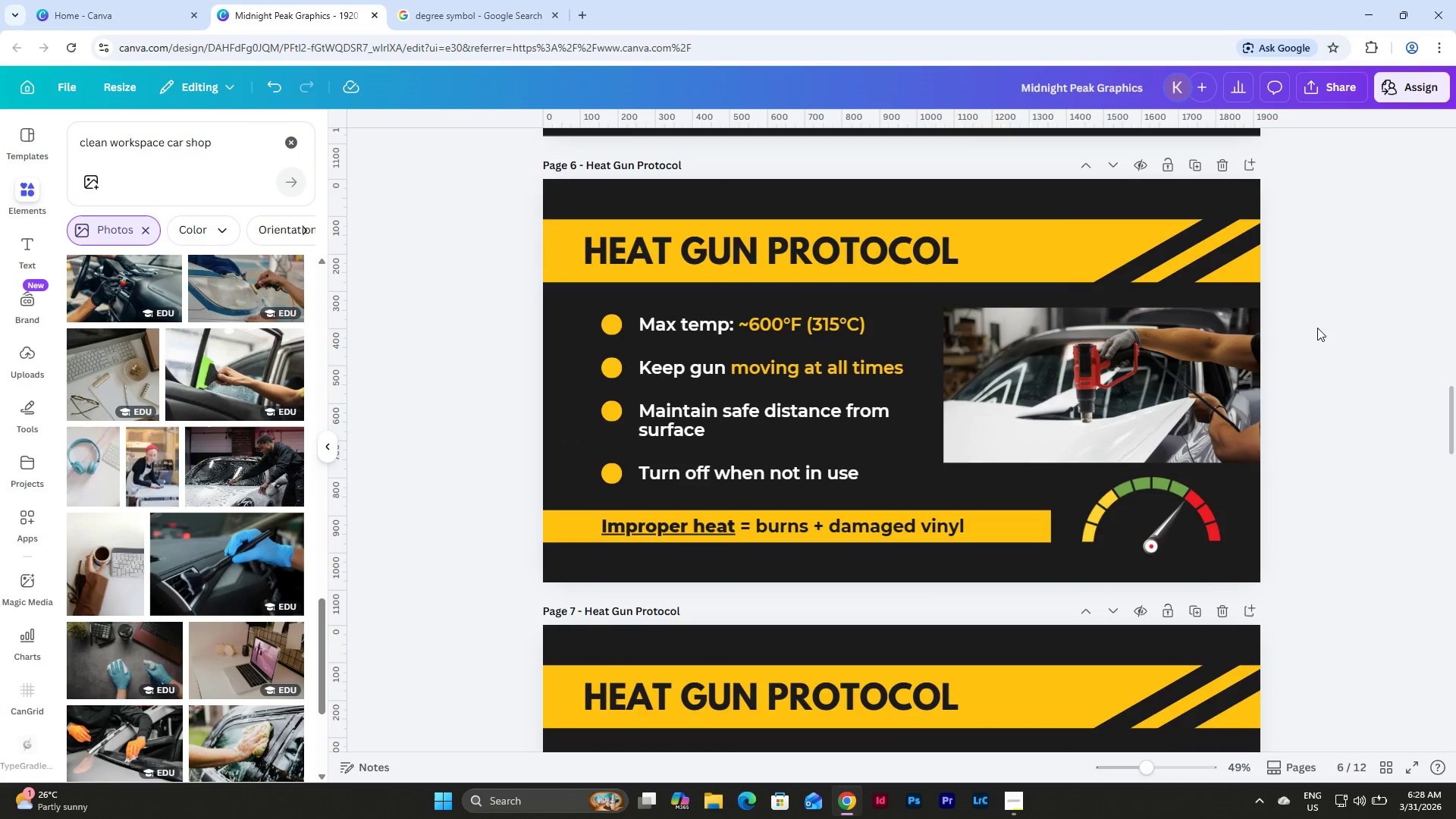 
left_click([1147, 389])
 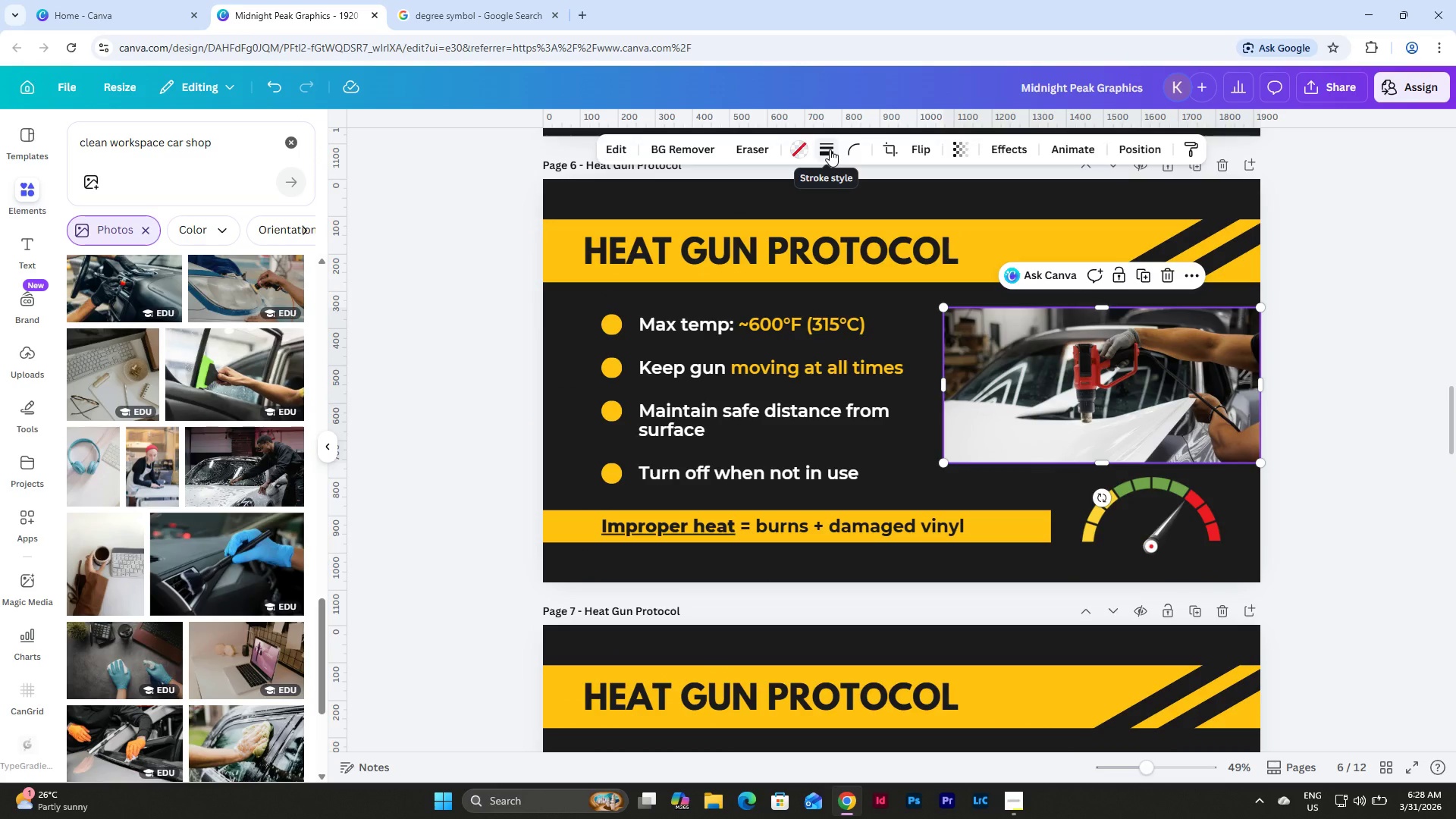 
left_click([830, 149])
 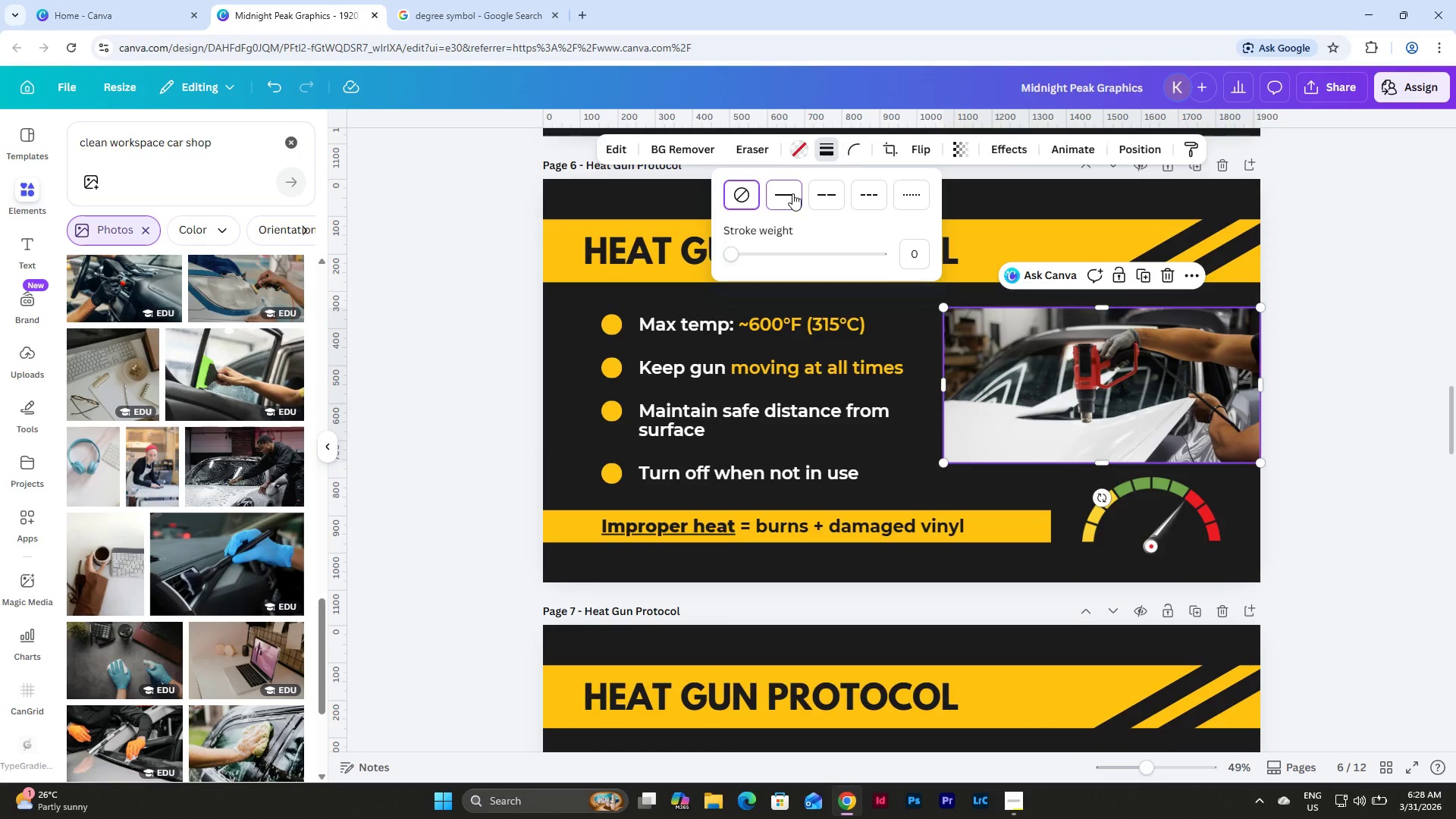 
double_click([912, 245])
 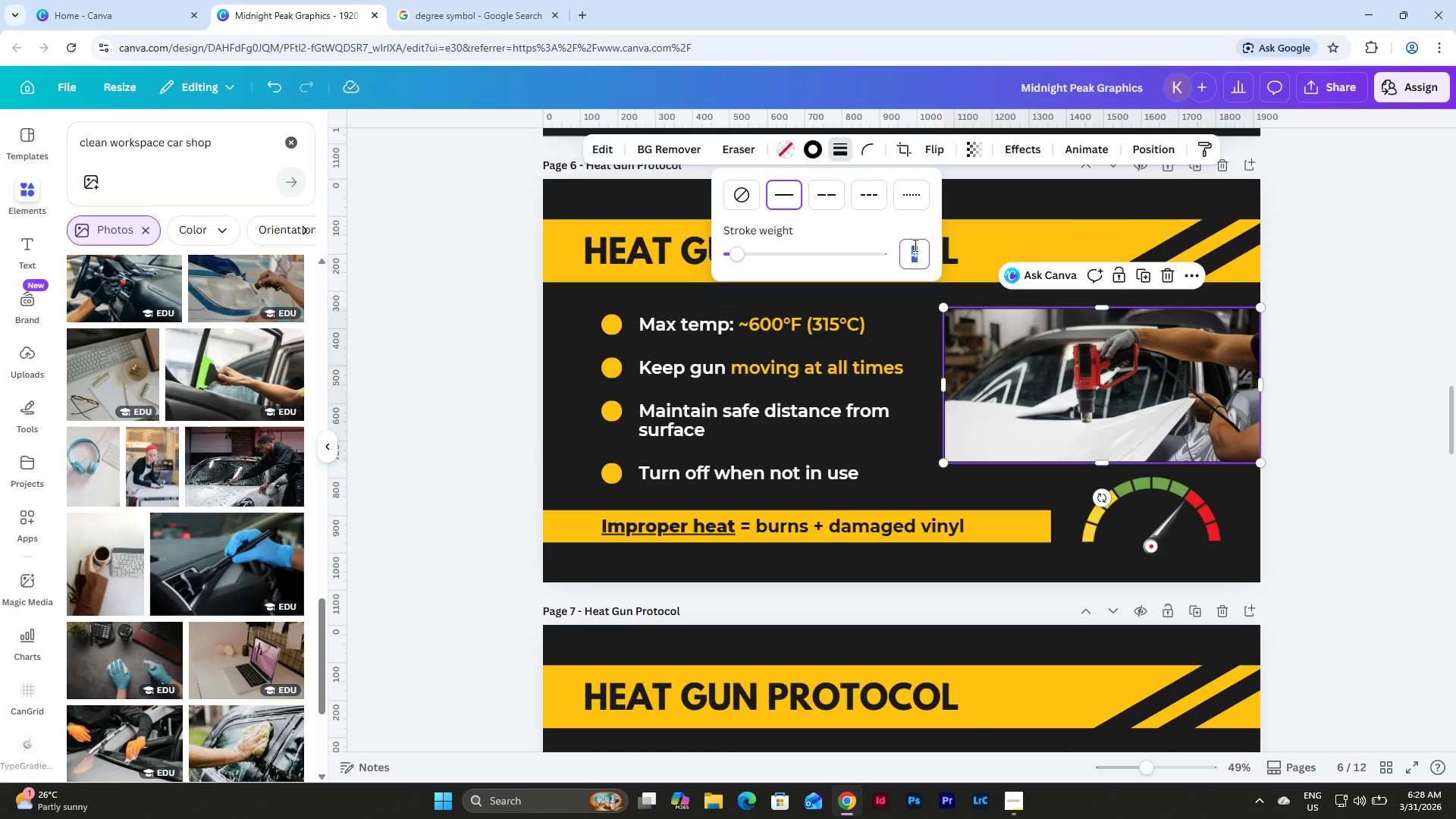 
key(Numpad2)
 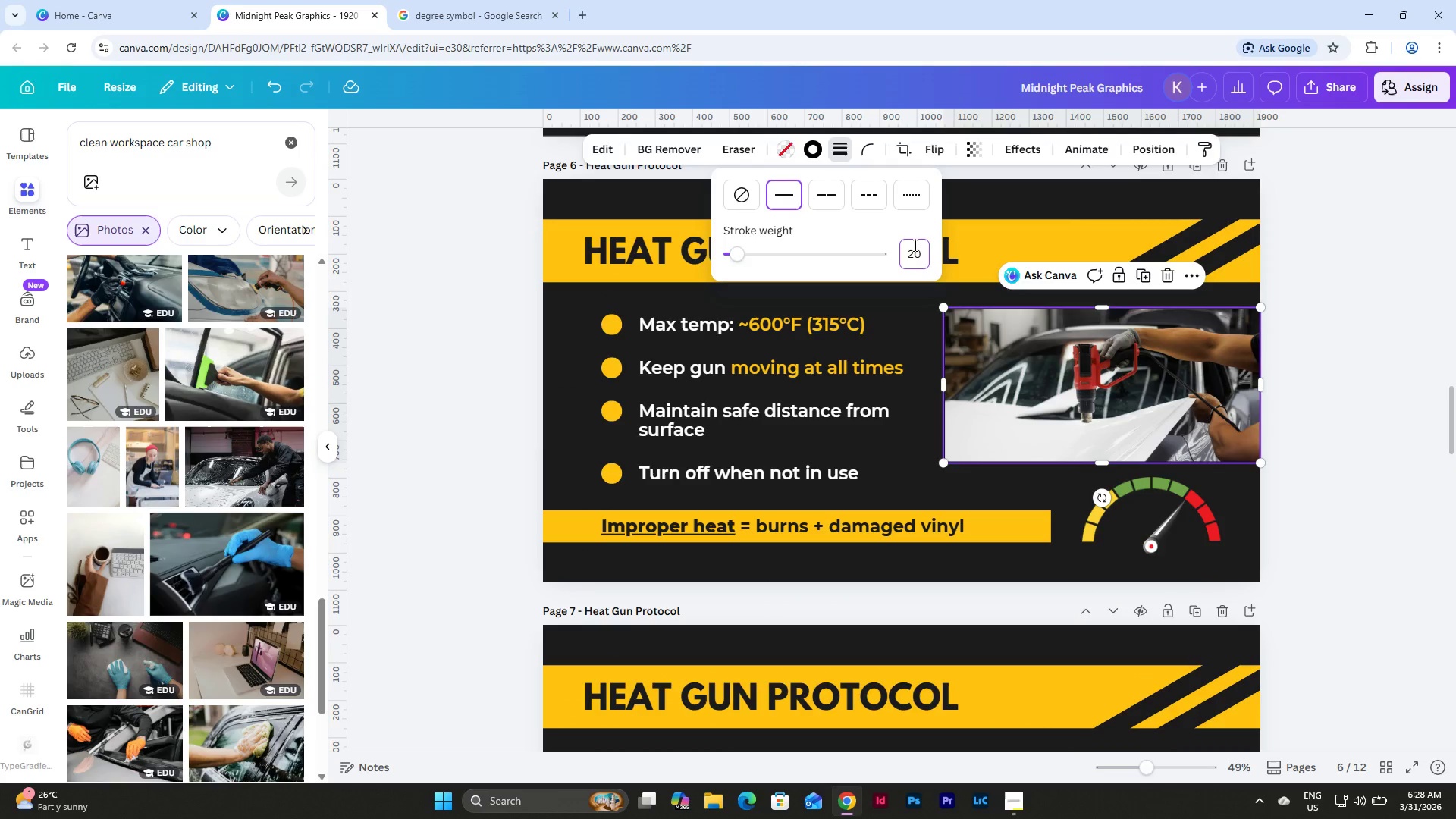 
key(Numpad0)
 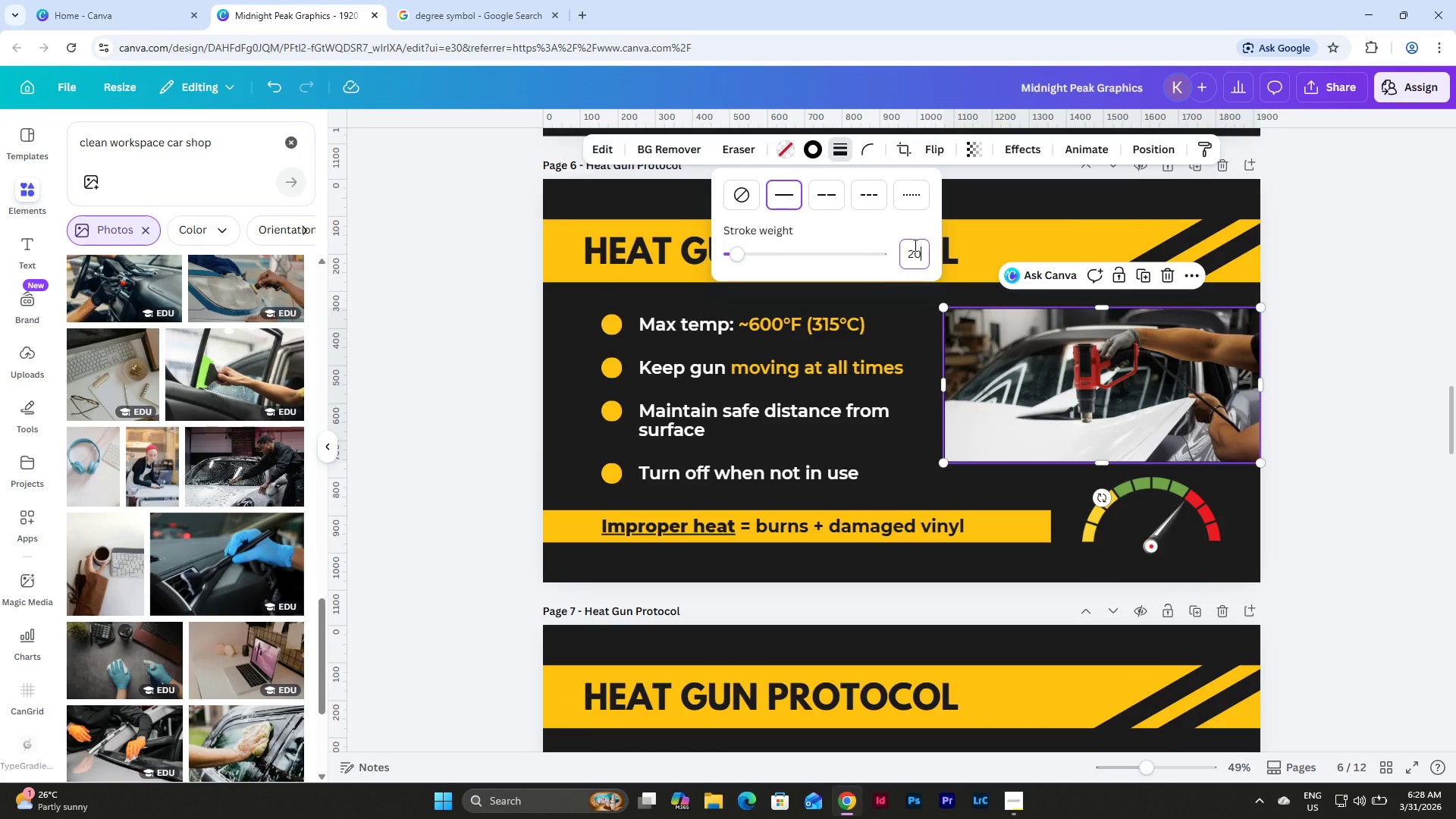 
key(NumpadEnter)
 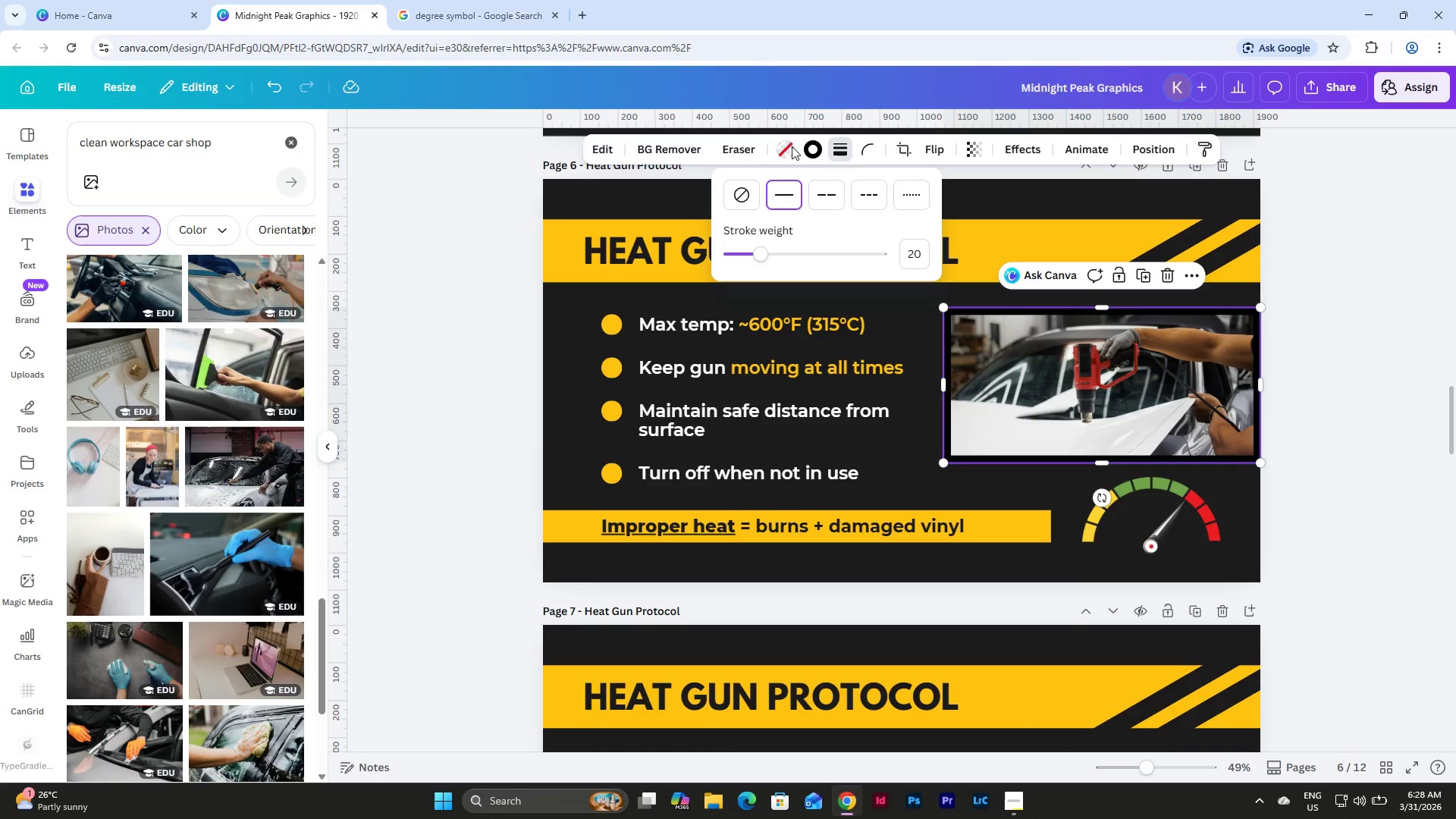 
left_click([810, 151])
 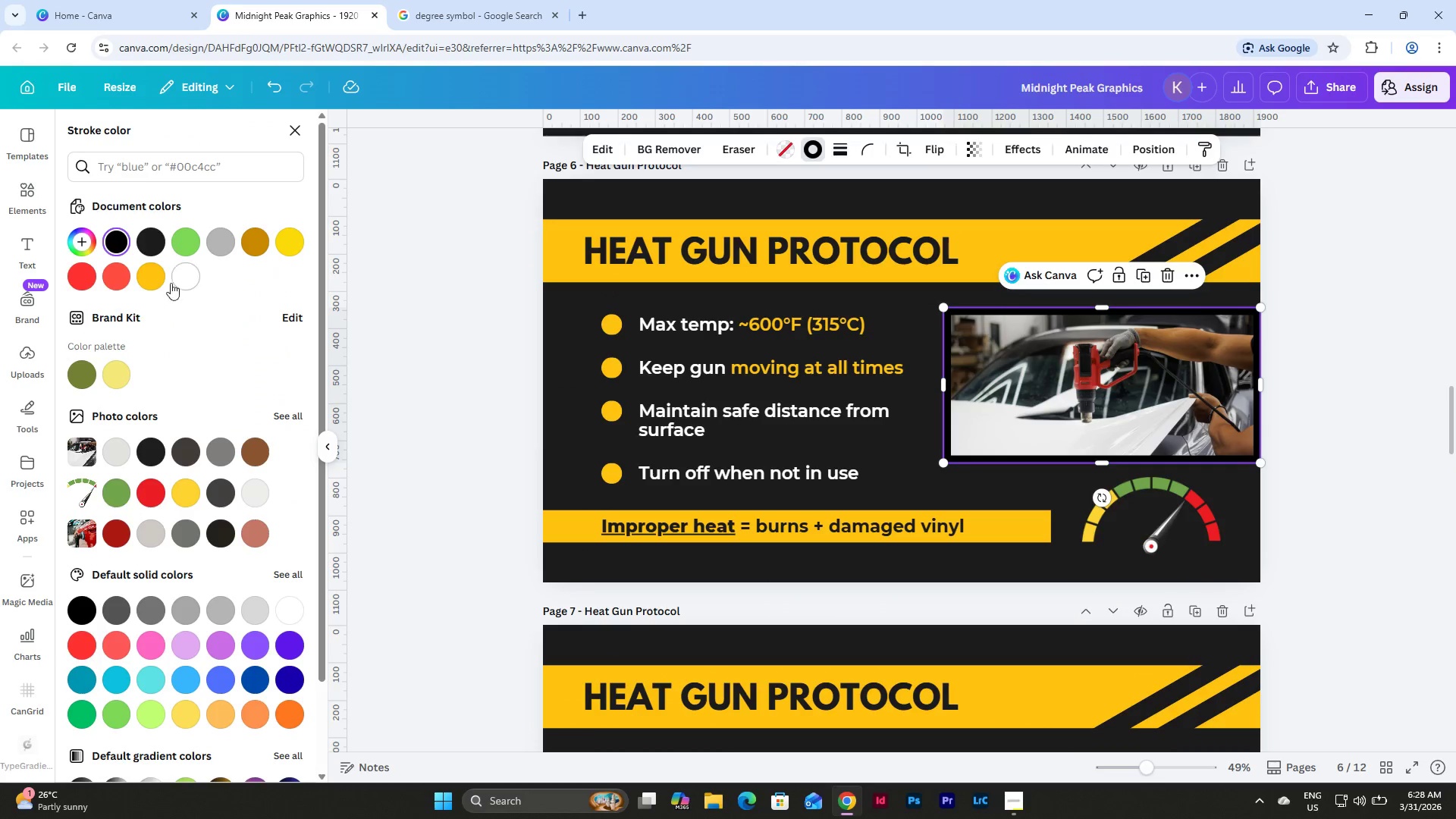 
left_click([150, 280])
 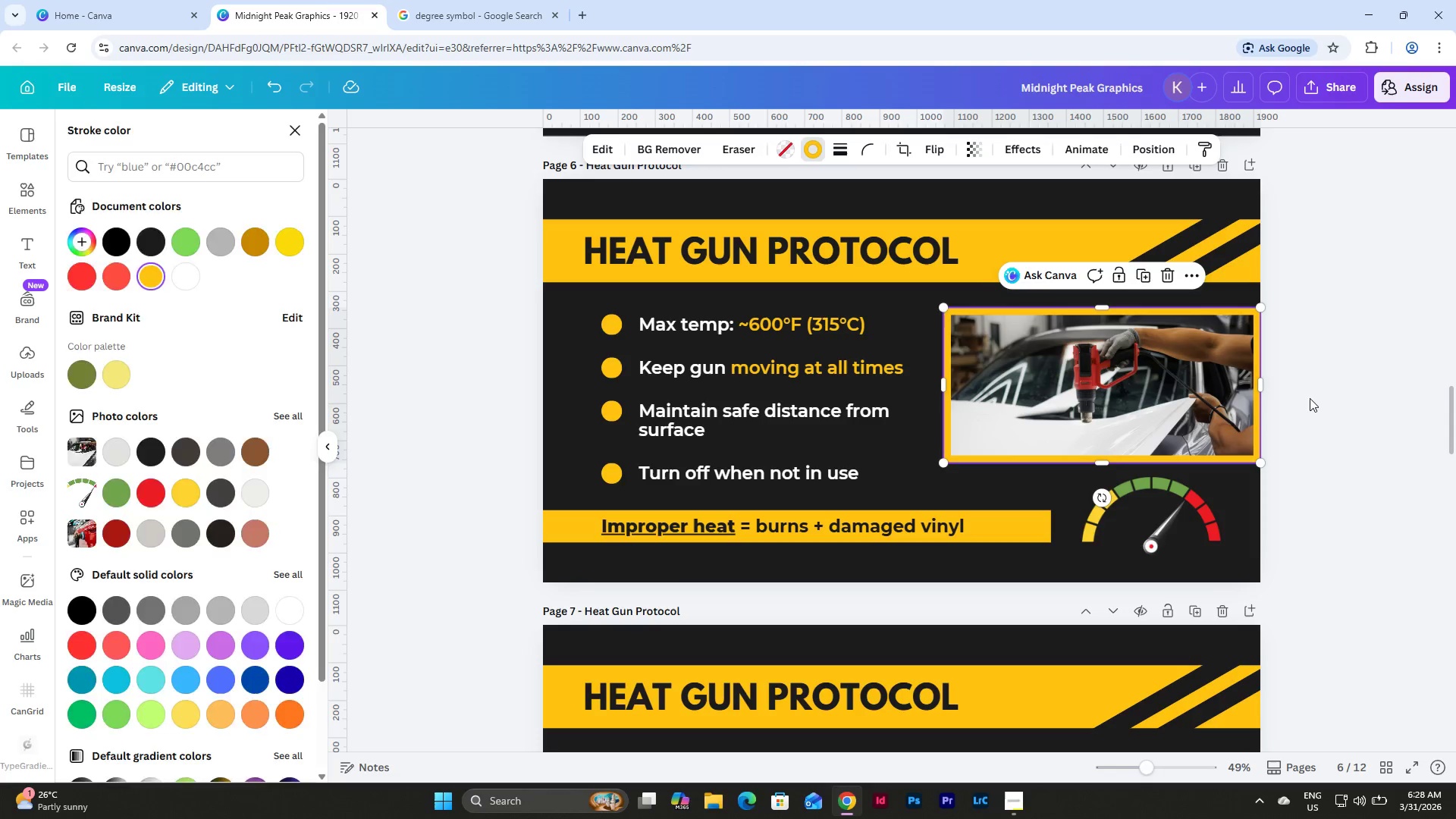 
double_click([1310, 398])
 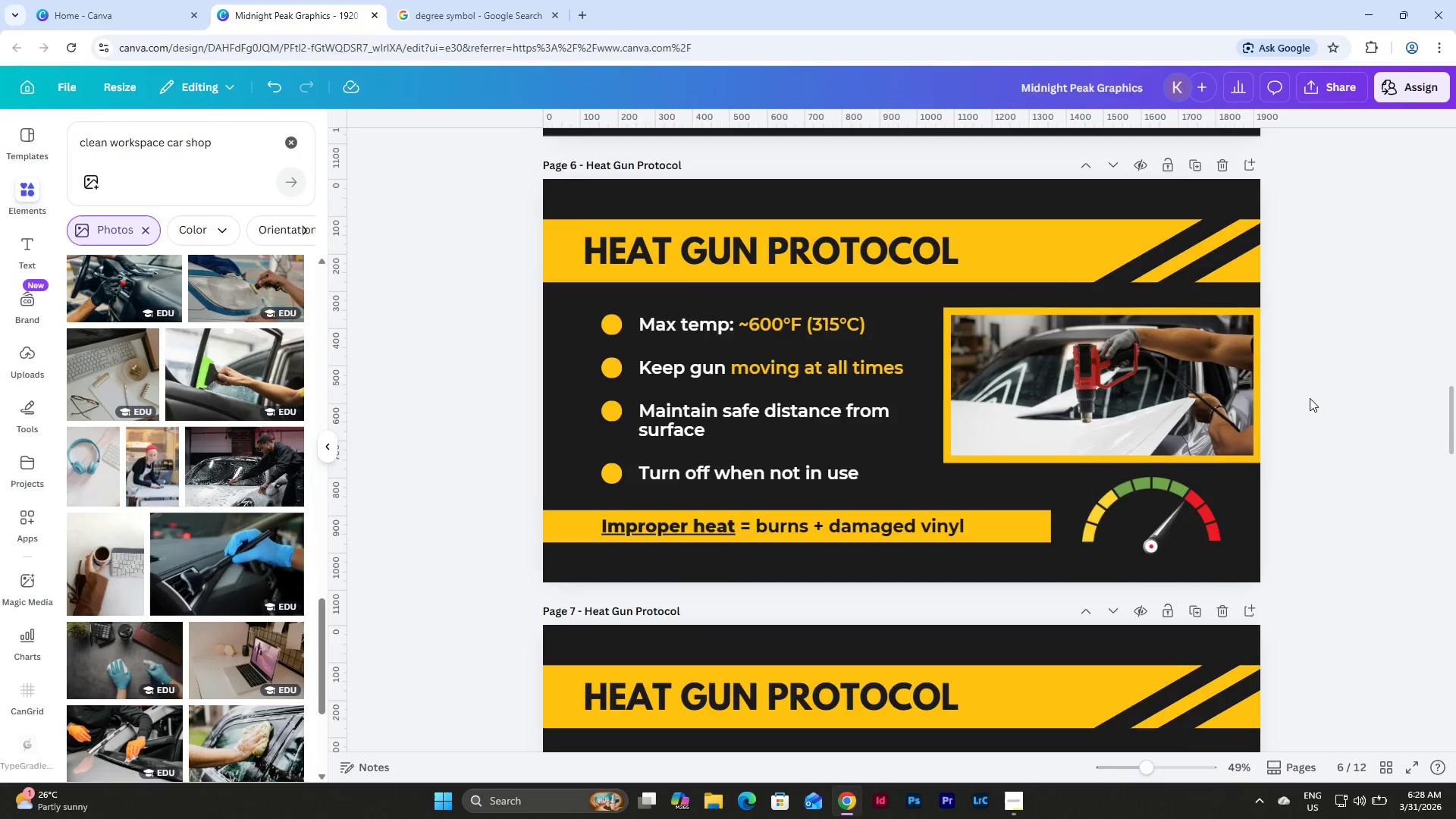 
scroll: coordinate [1090, 265], scroll_direction: up, amount: 18.0
 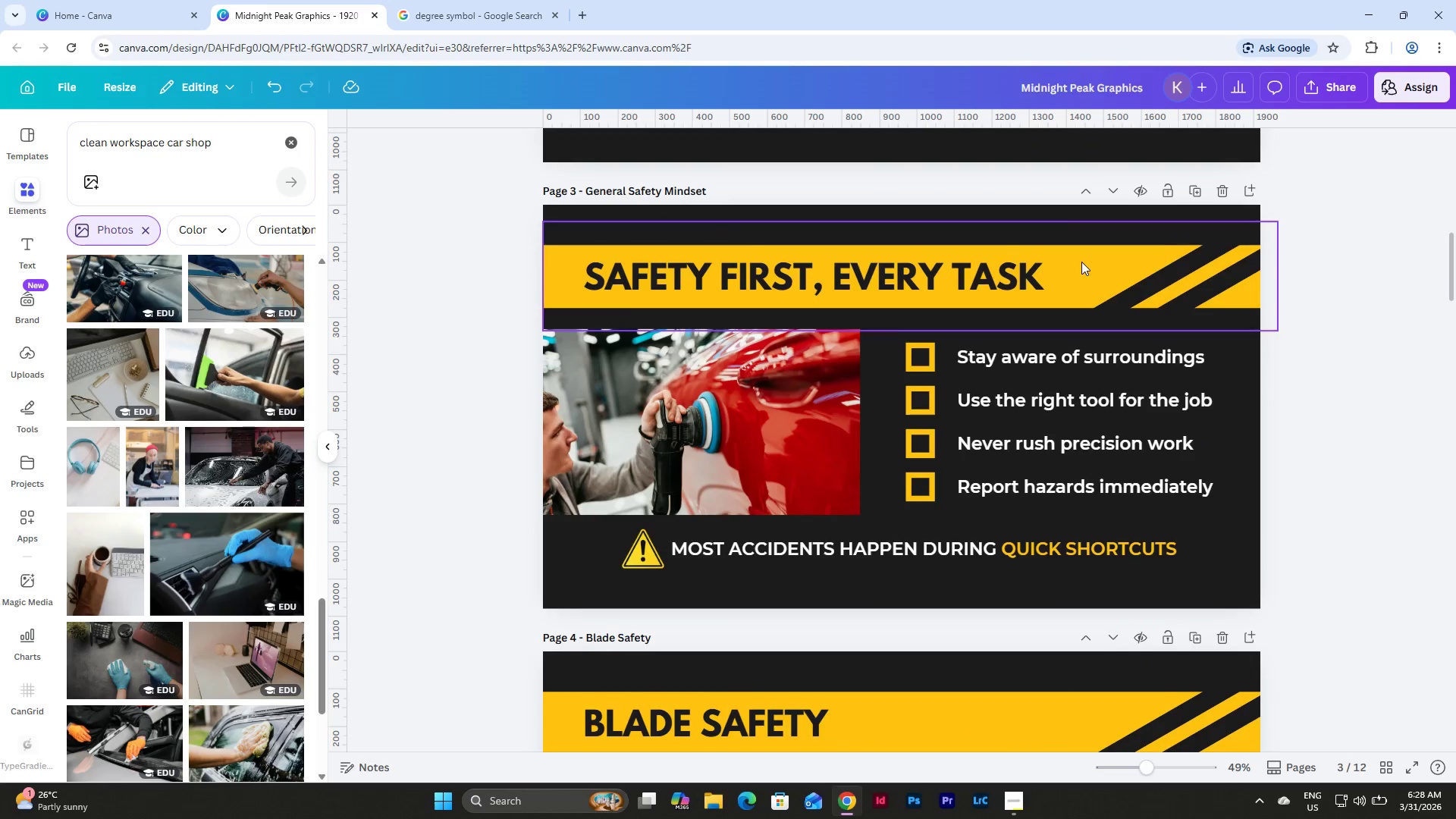 
left_click([728, 325])
 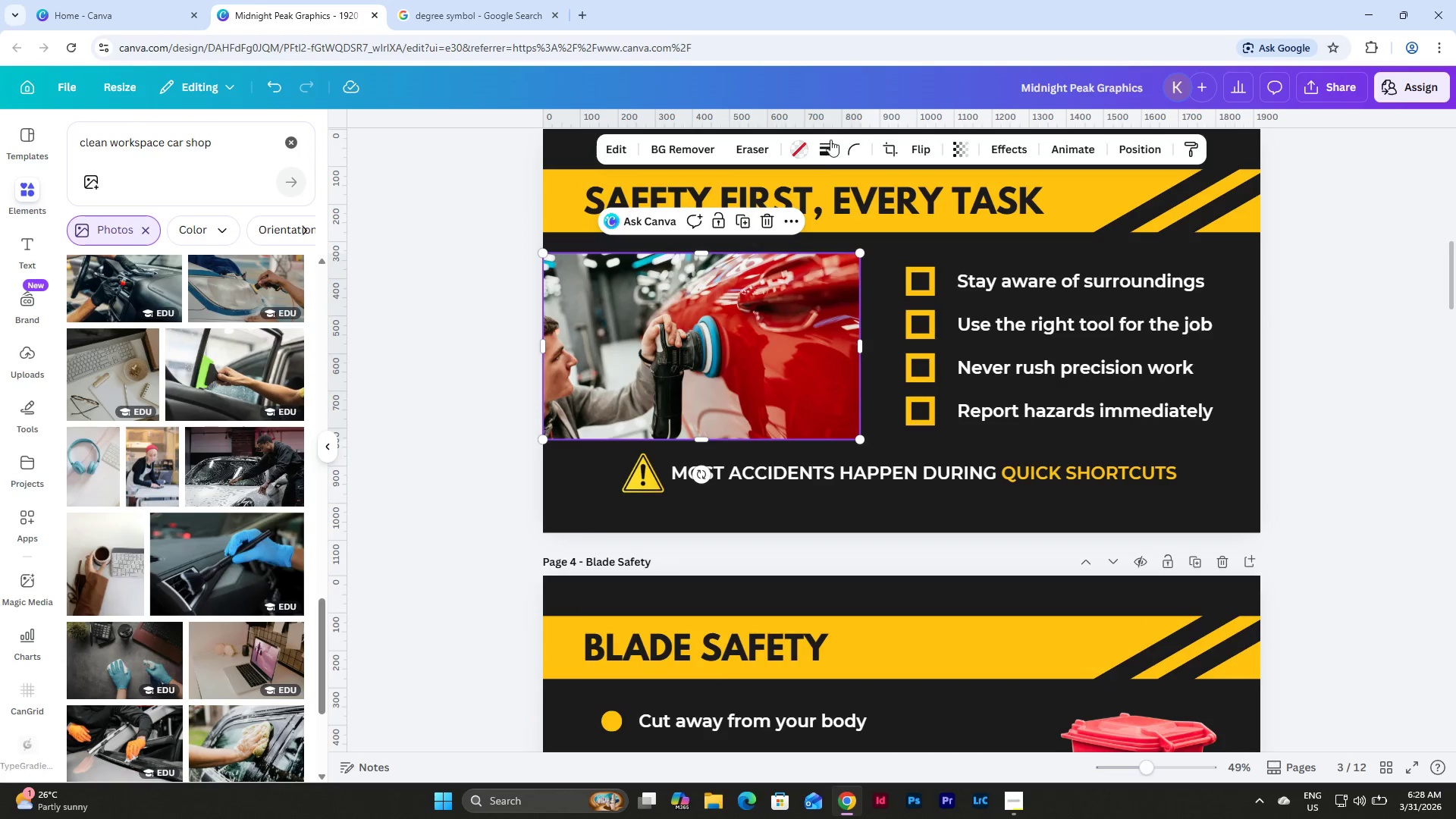 
scroll: coordinate [1081, 262], scroll_direction: down, amount: 1.0
 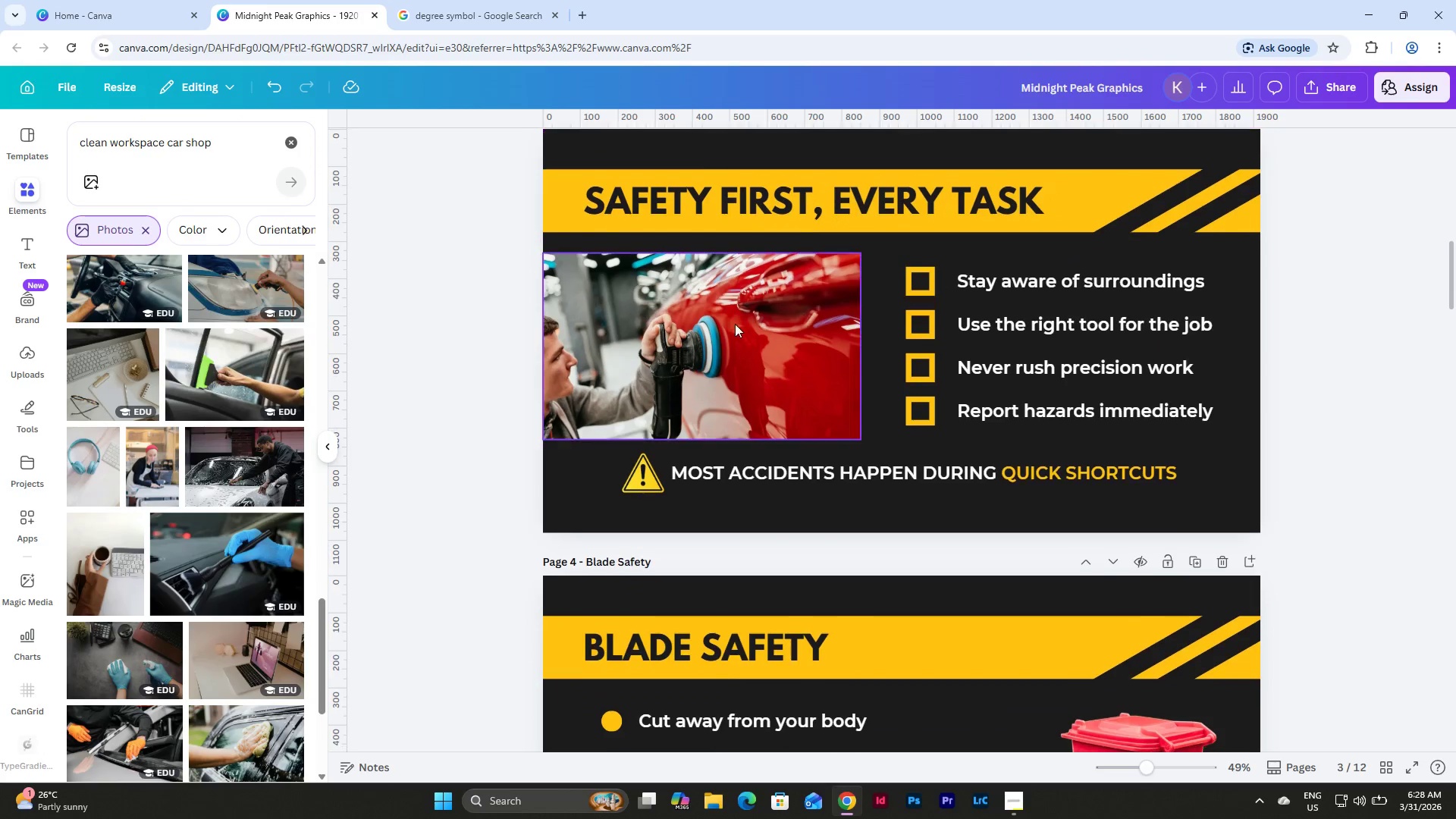 
left_click([826, 149])
 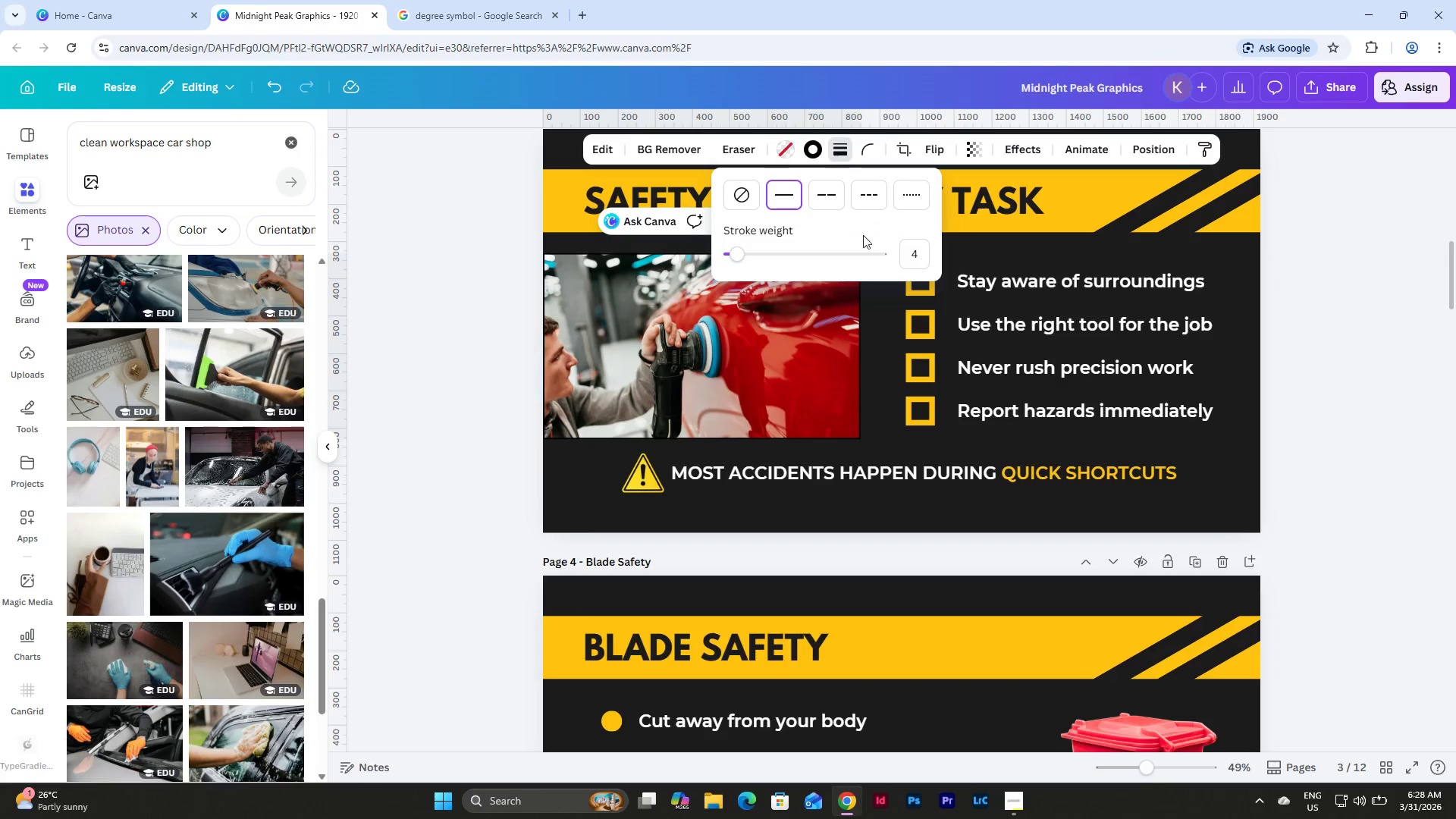 
left_click([924, 254])
 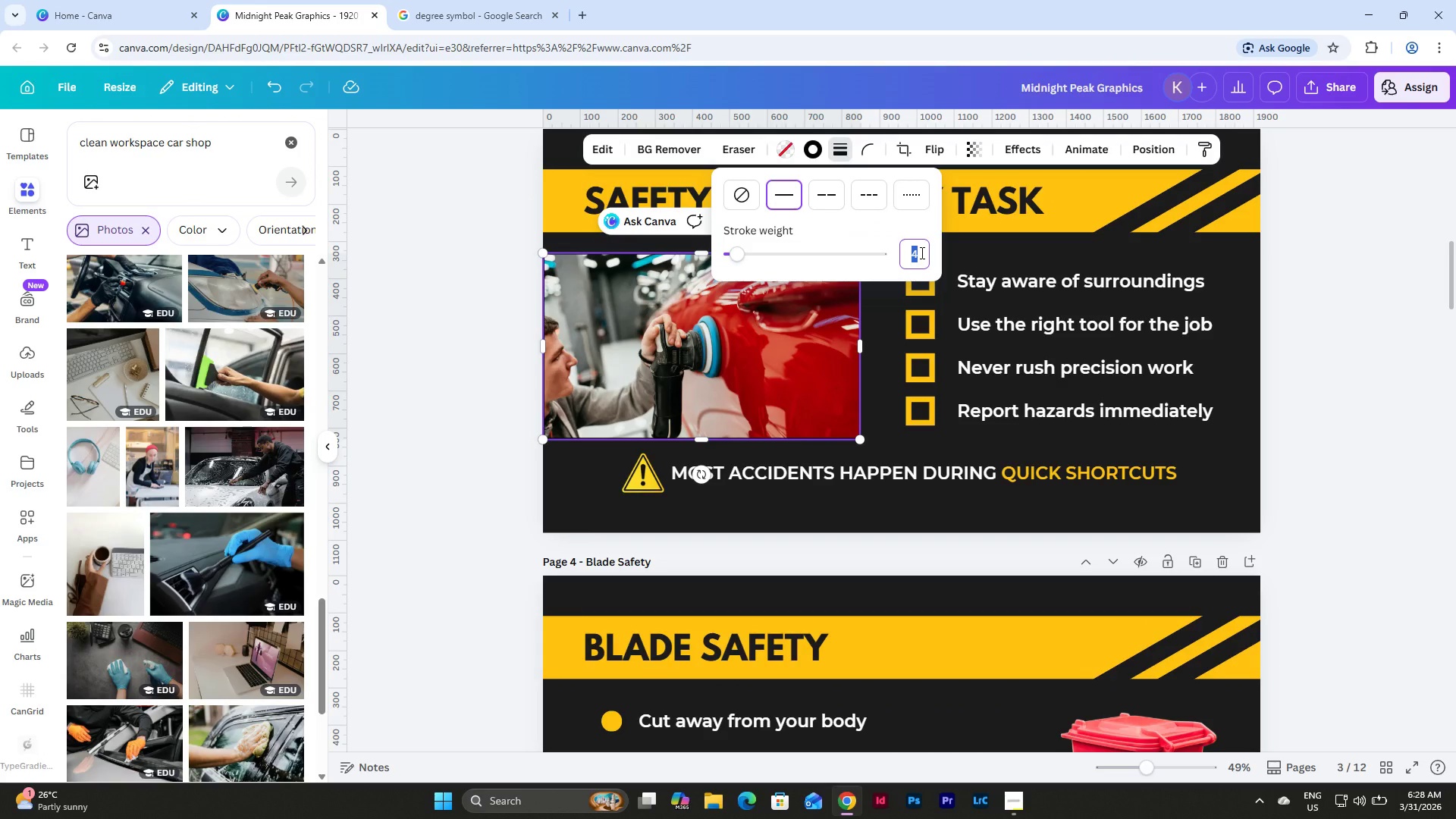 
key(Numpad2)
 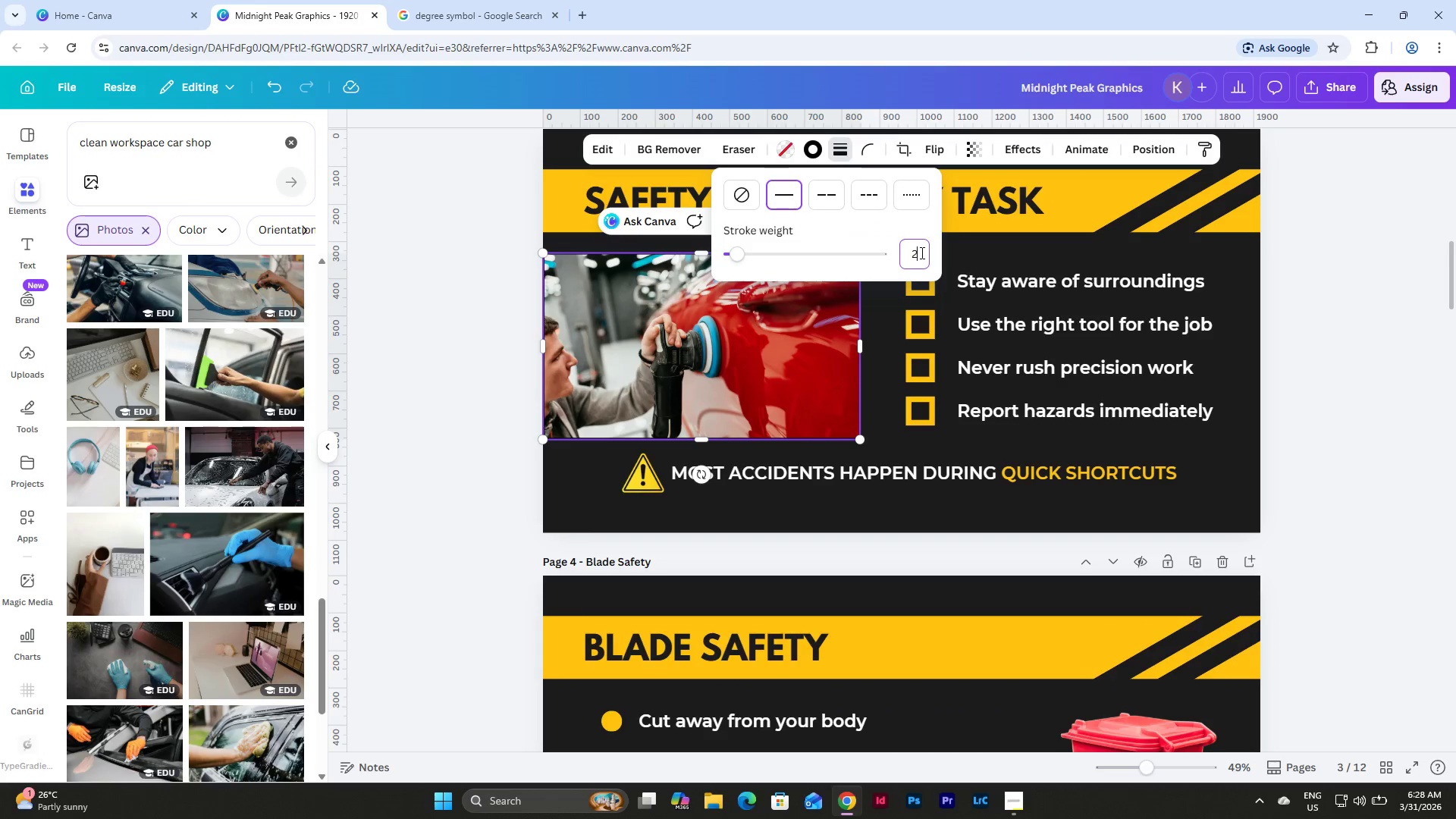 
key(Numpad0)
 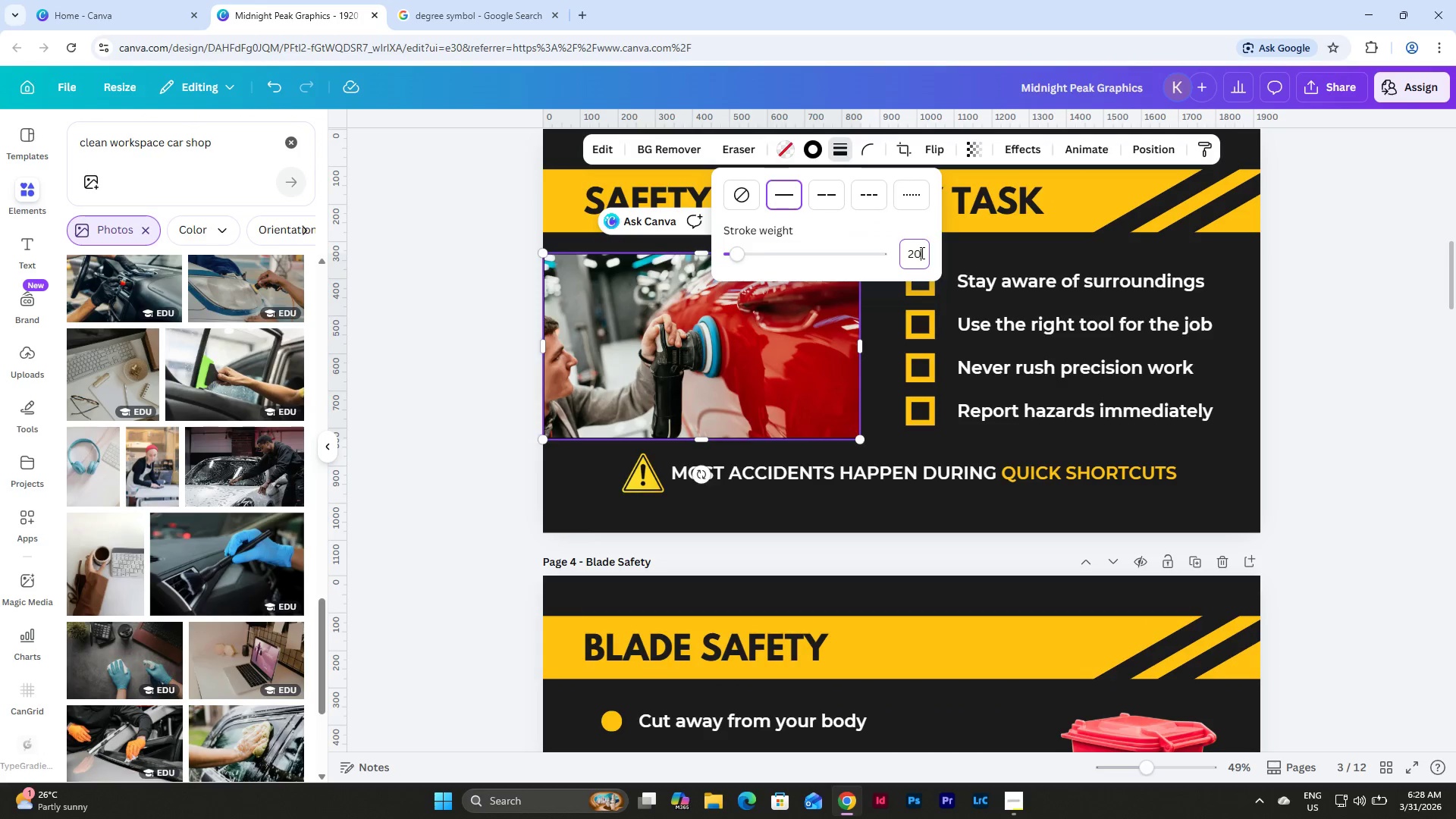 
key(NumpadEnter)
 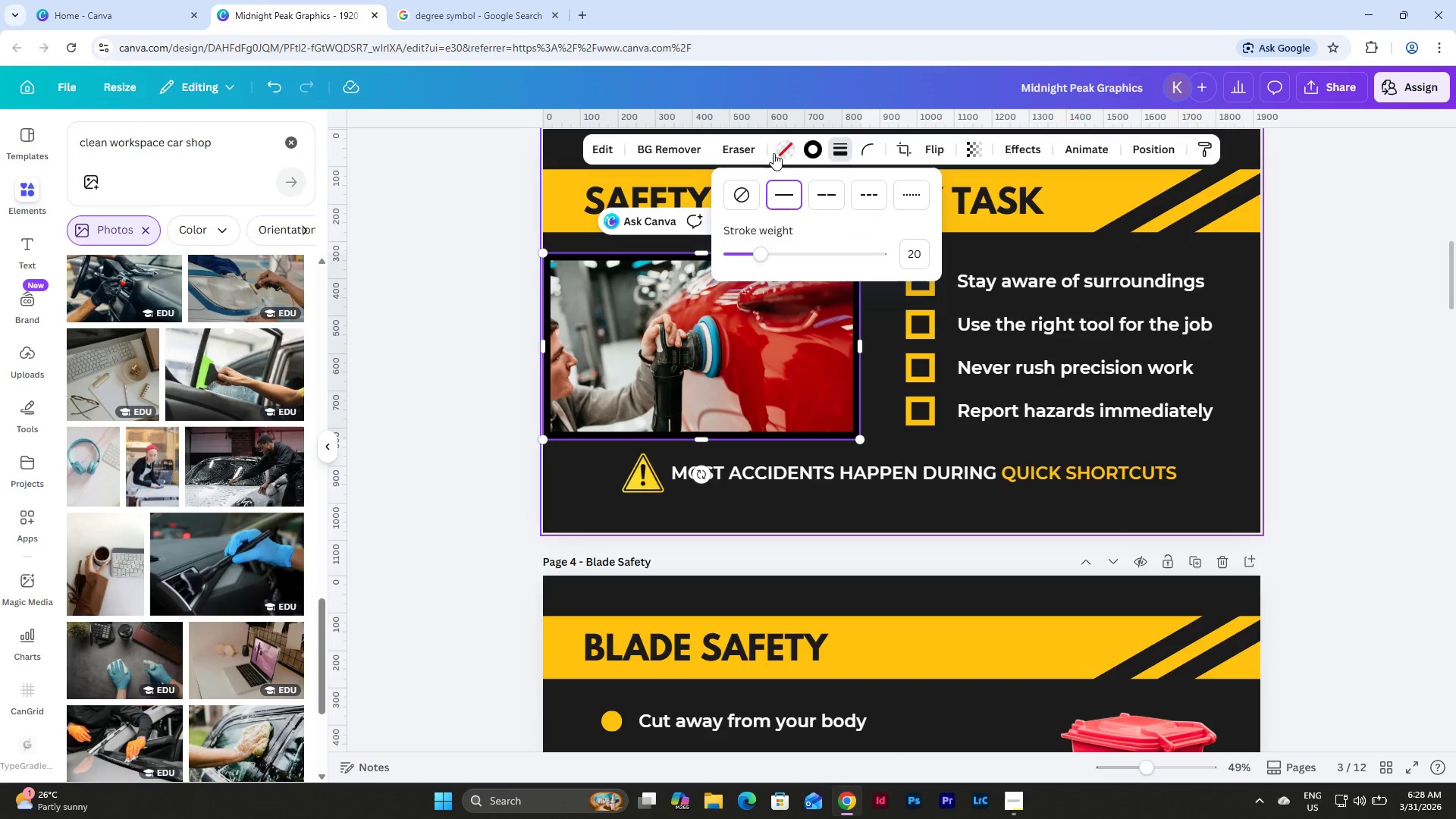 
left_click([805, 151])
 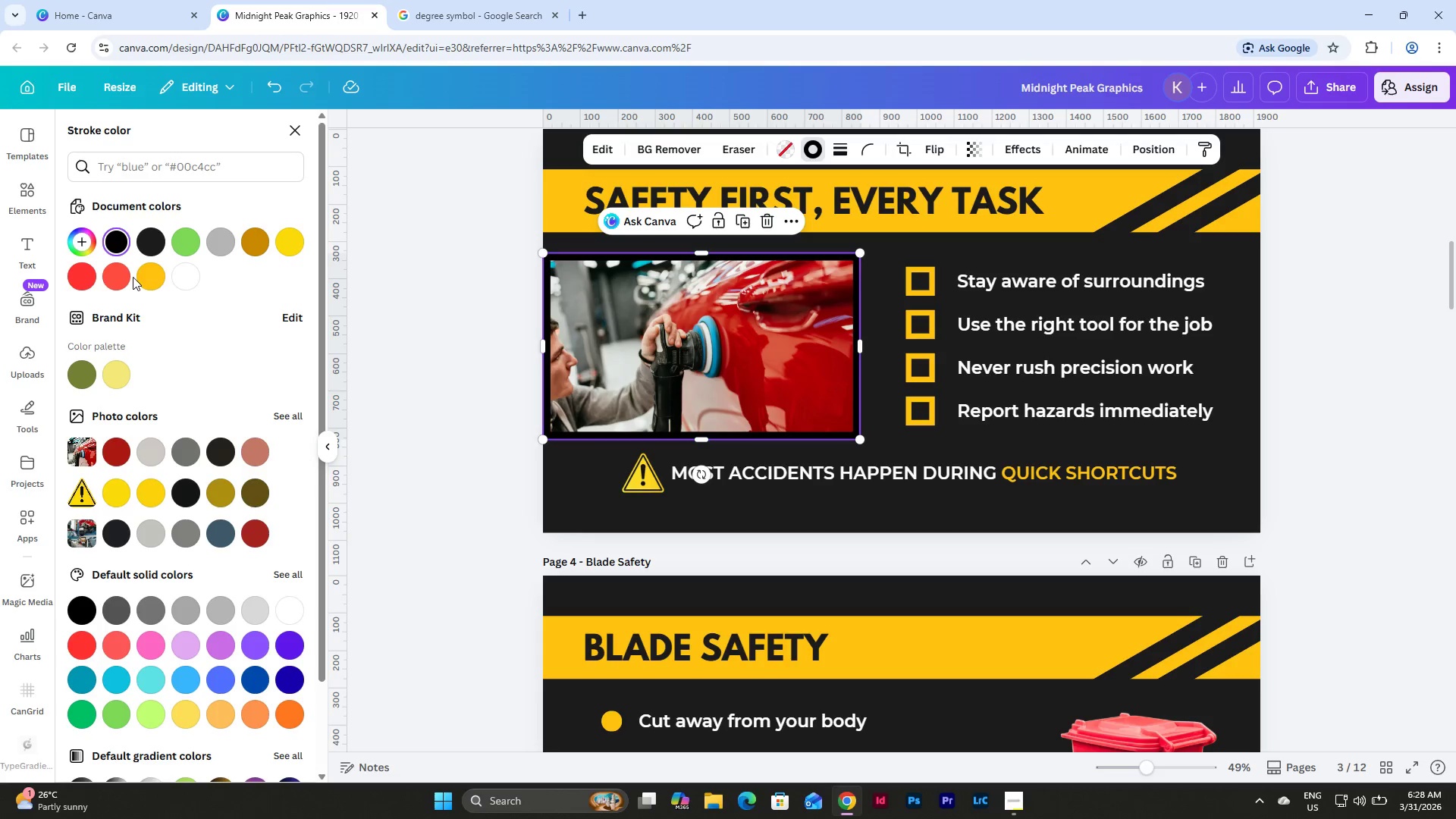 
double_click([146, 278])
 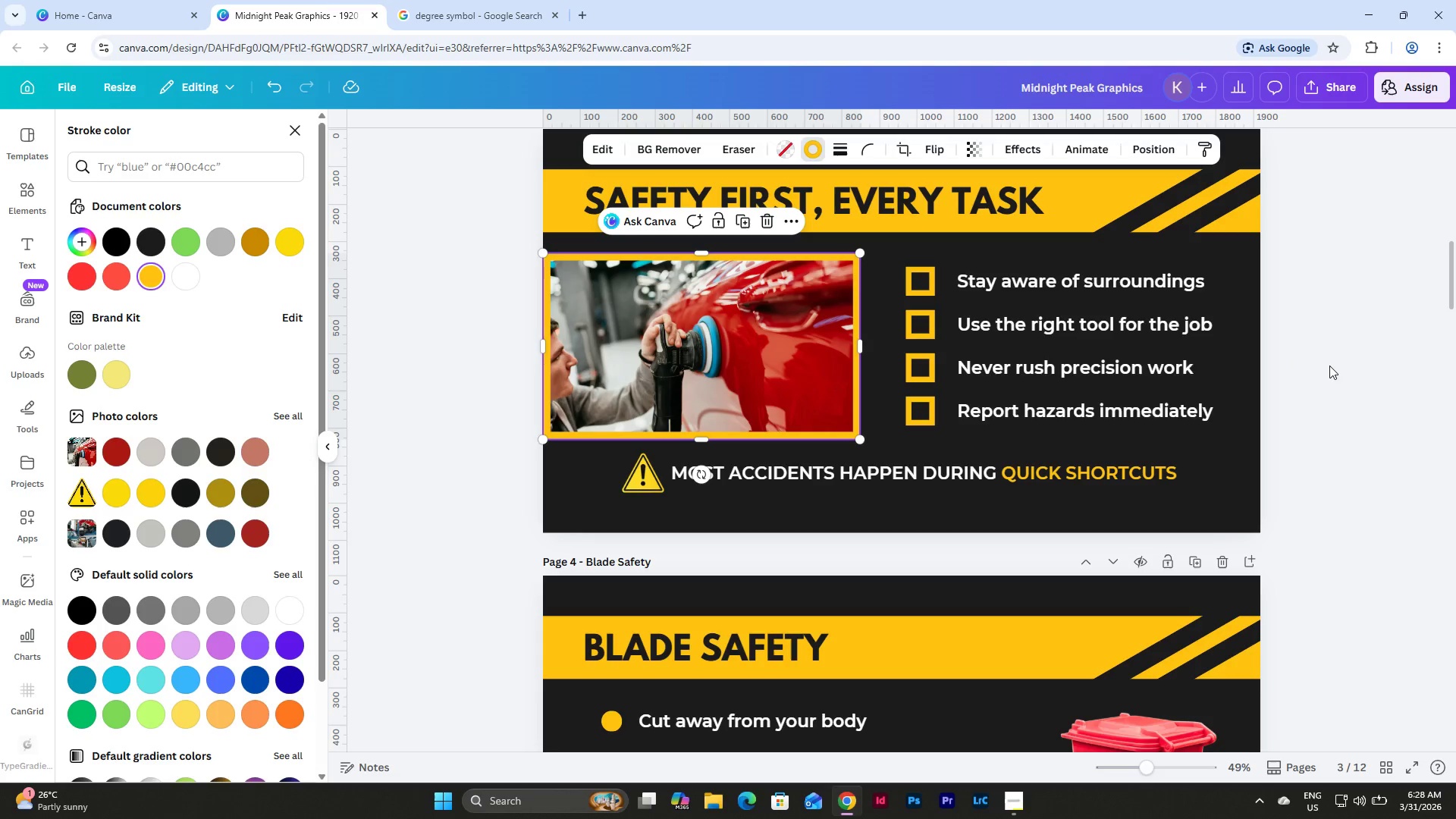 
left_click([1331, 366])
 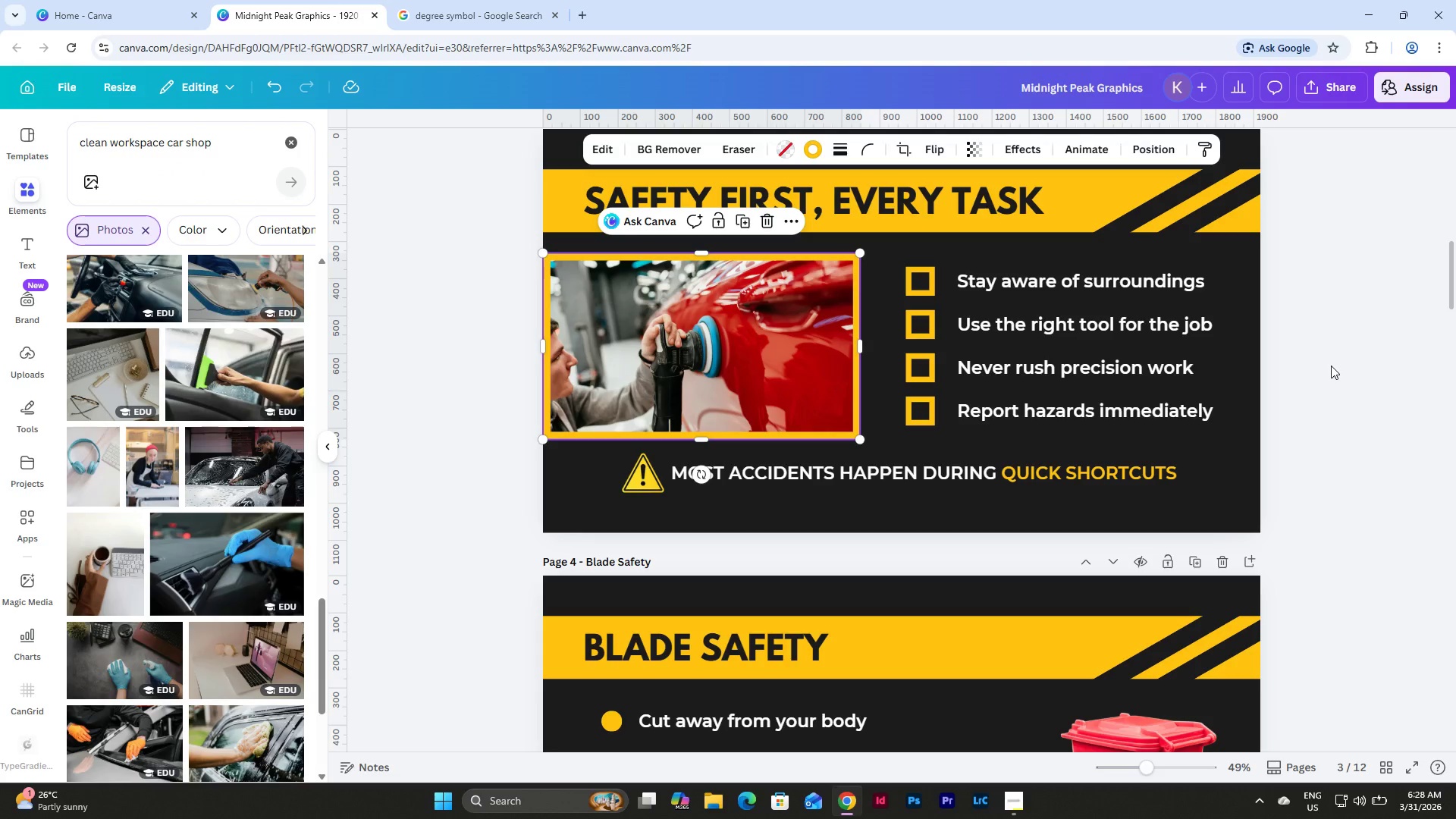 
left_click([1331, 366])
 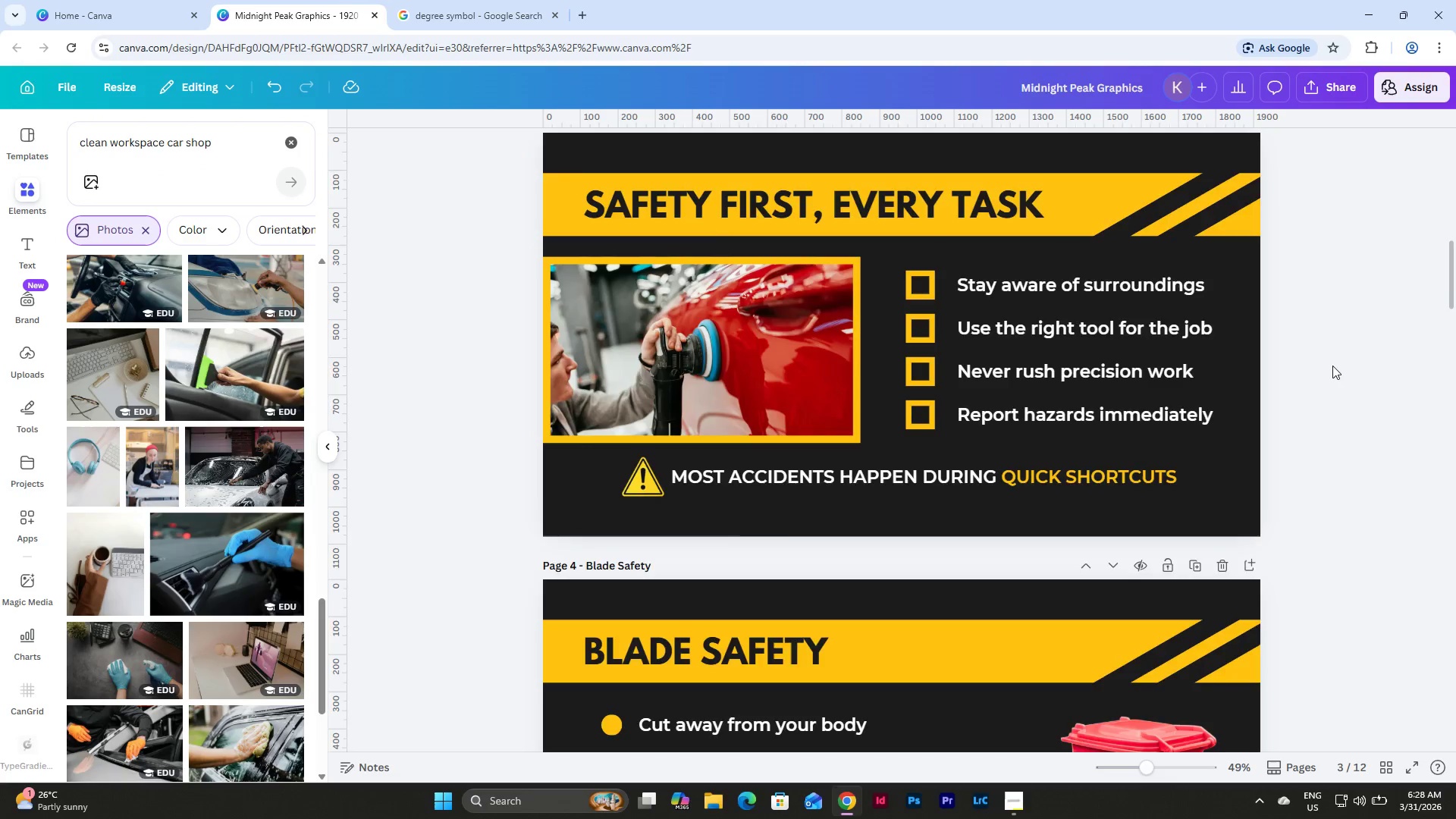 
scroll: coordinate [1332, 366], scroll_direction: up, amount: 7.0
 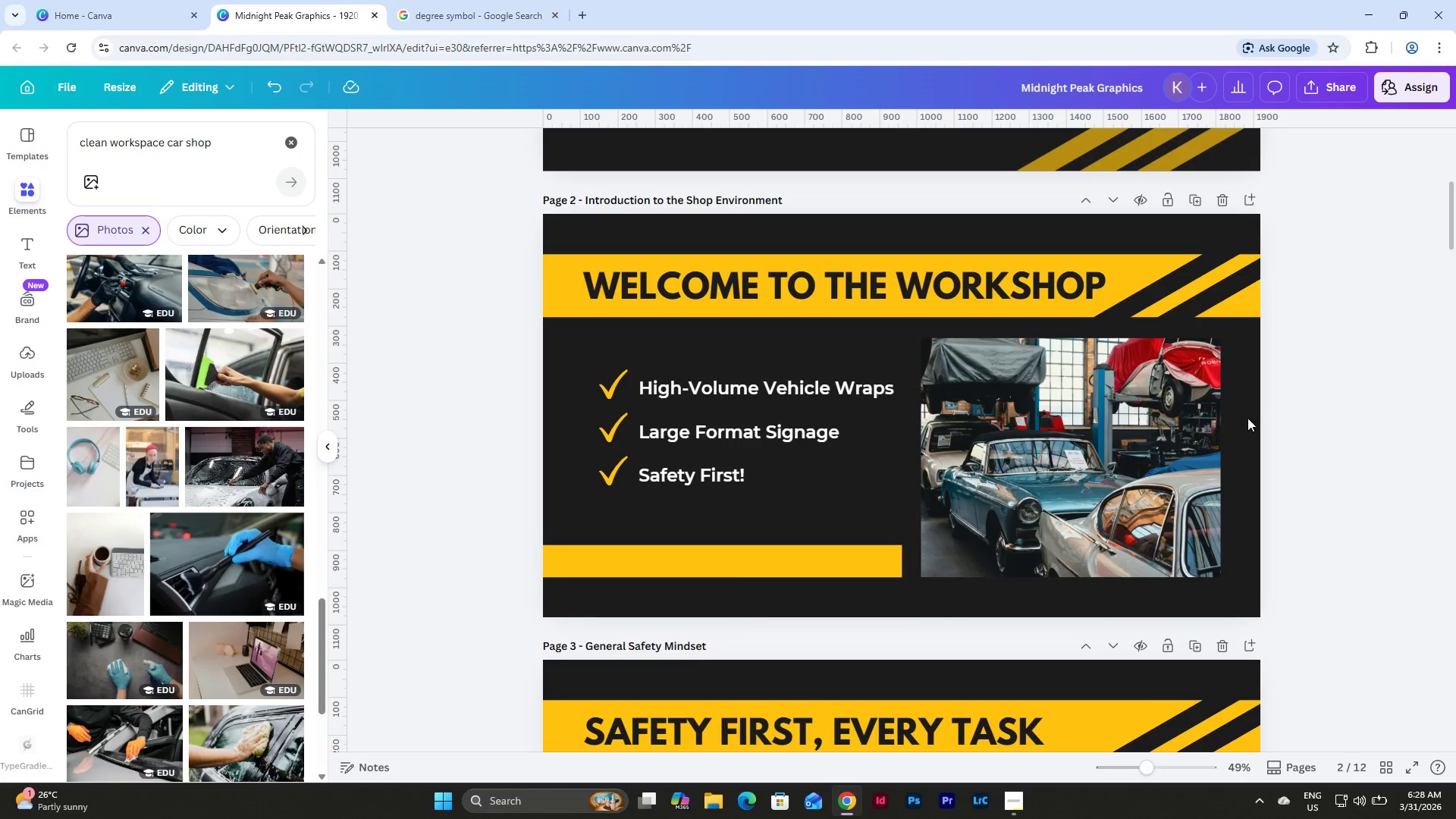 
left_click([1130, 441])
 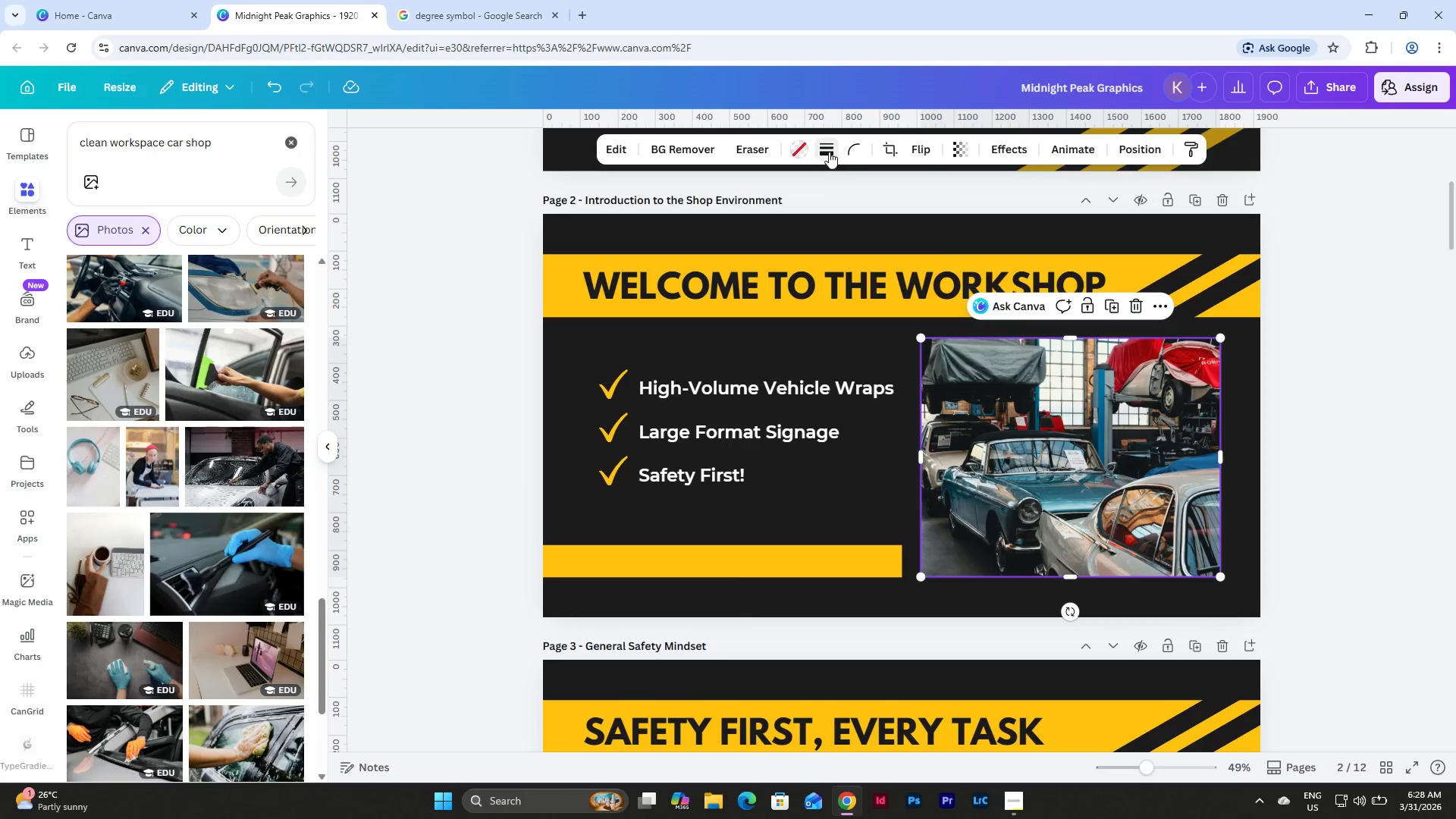 
left_click([792, 191])
 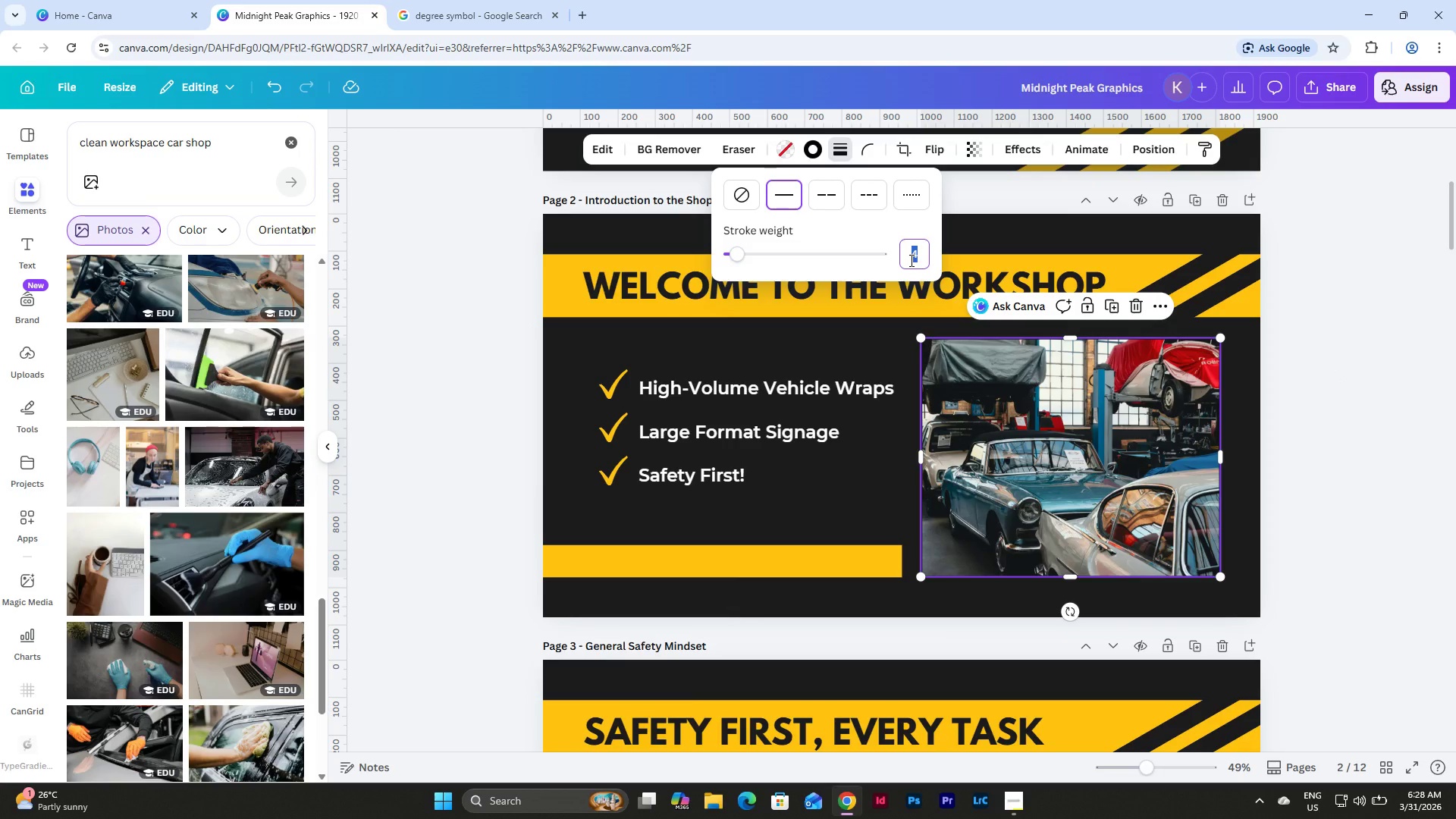 
key(Numpad2)
 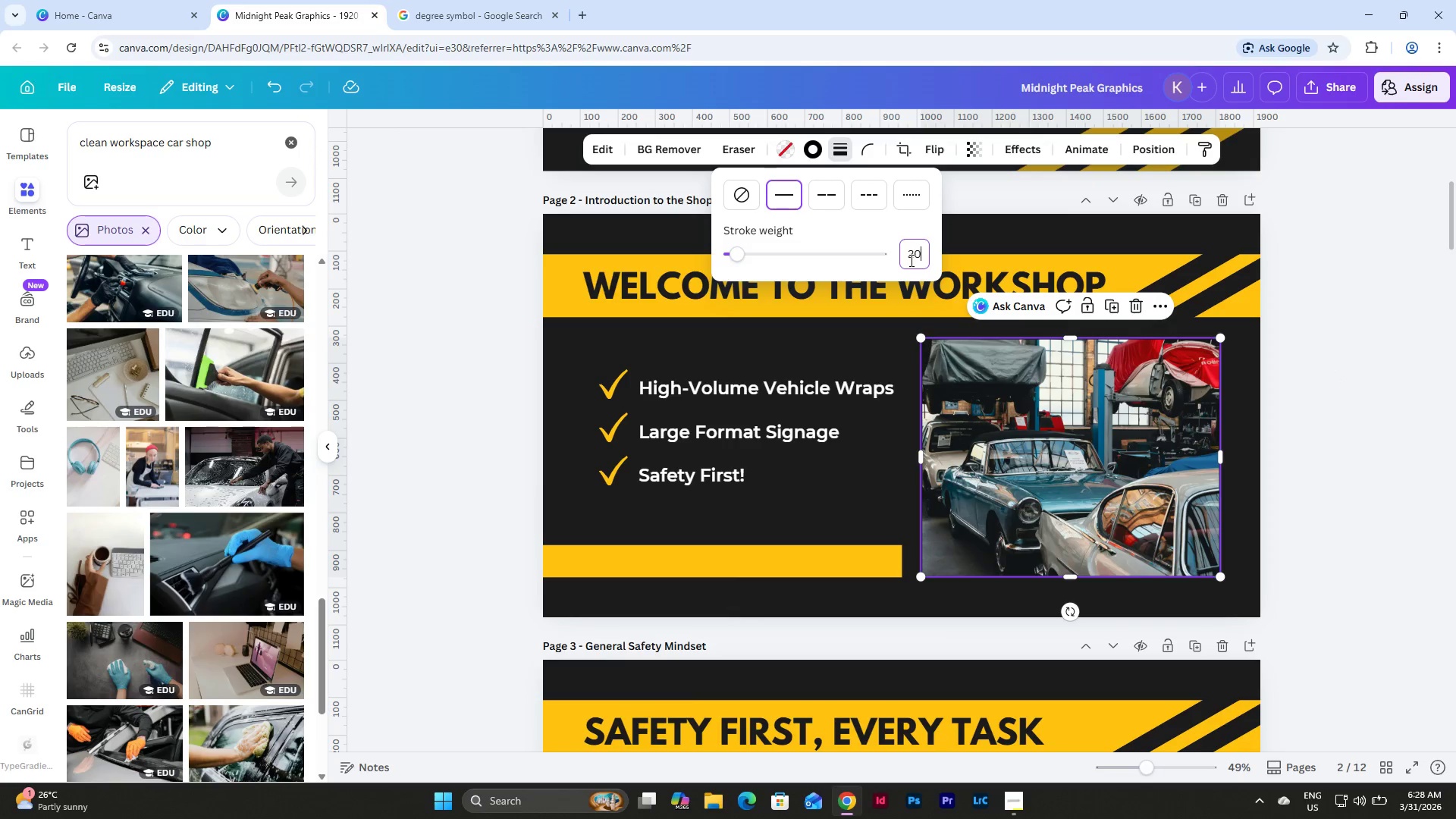 
key(Numpad0)
 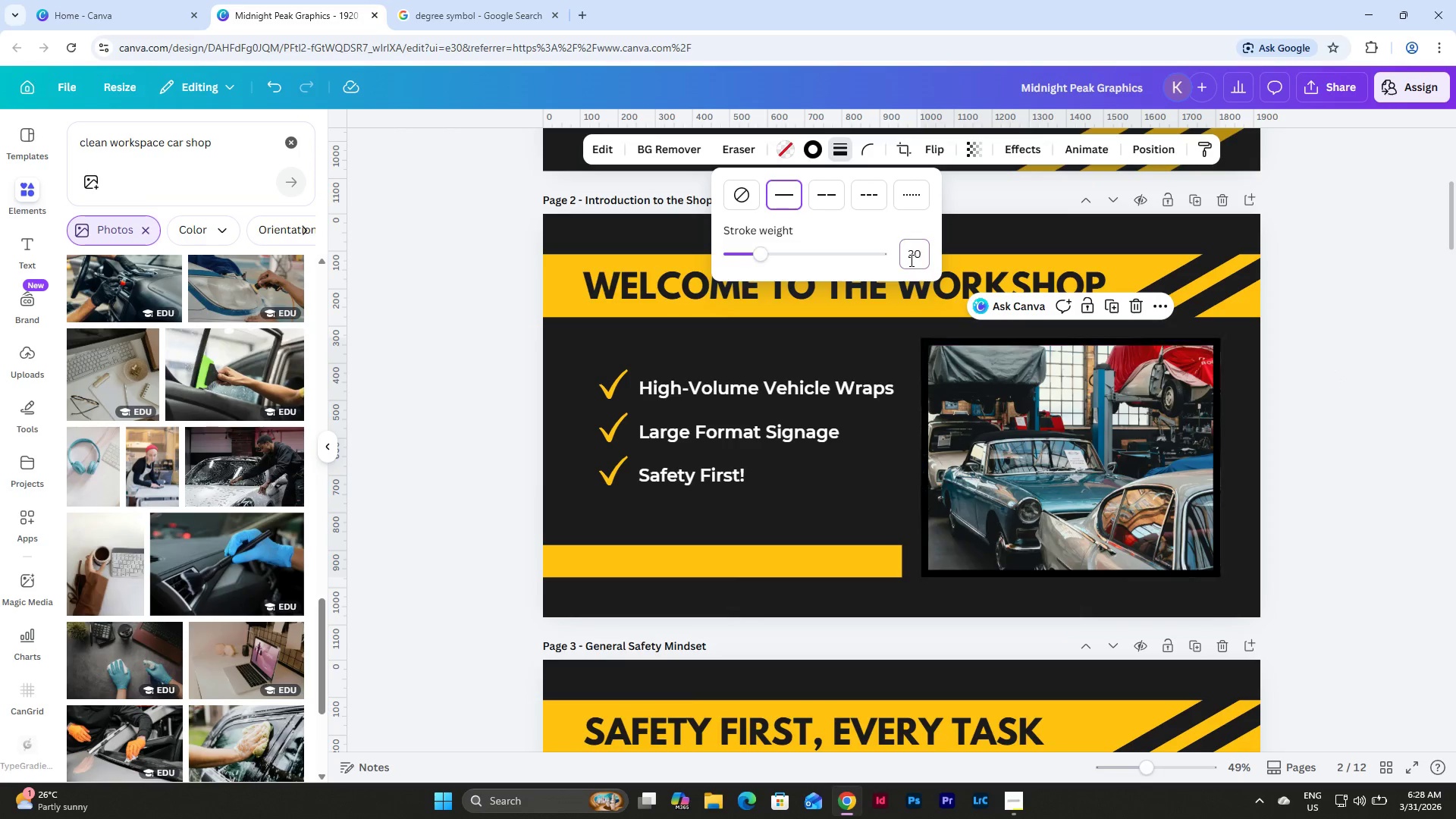 
key(NumpadEnter)
 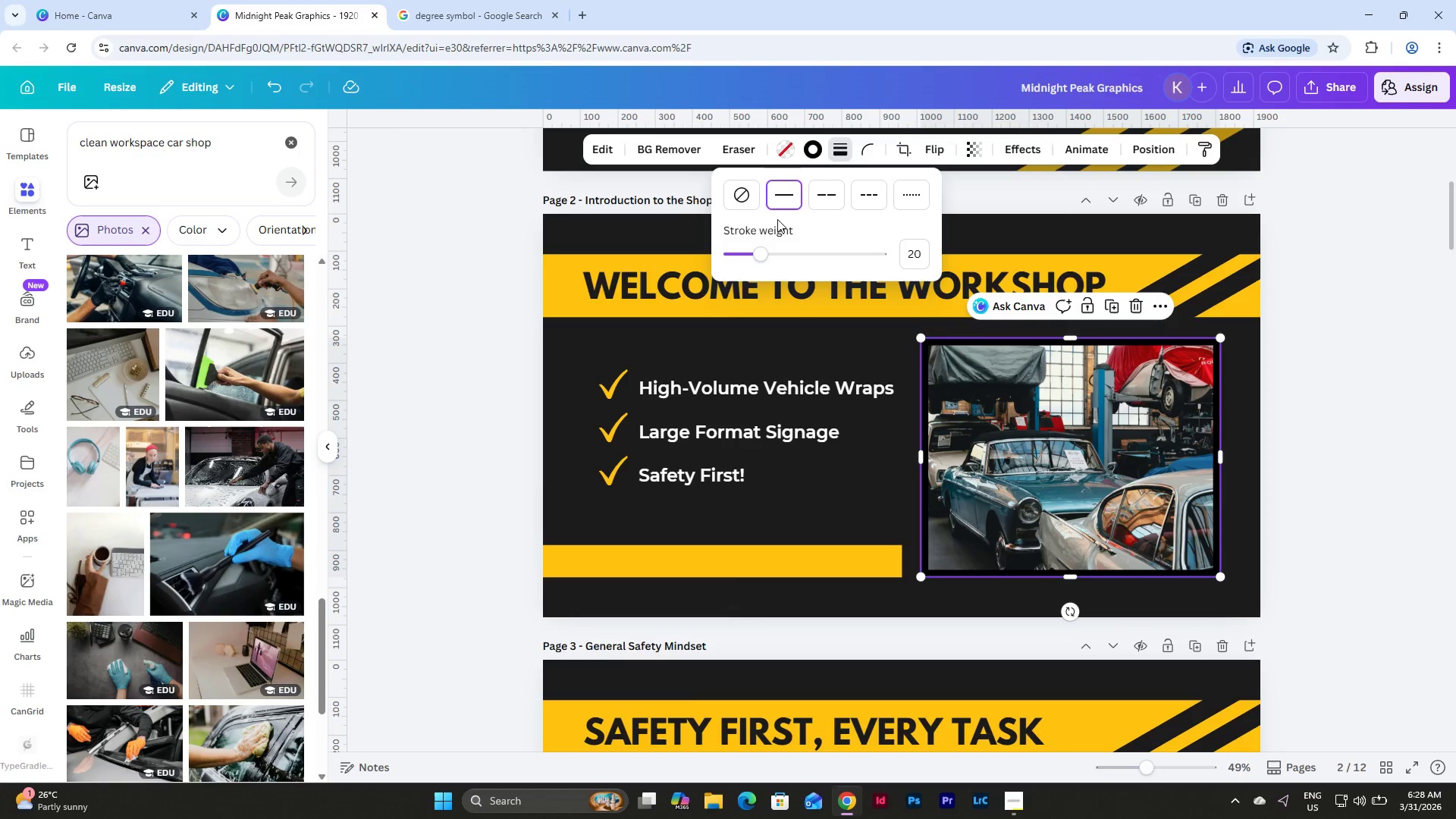 
left_click([820, 146])
 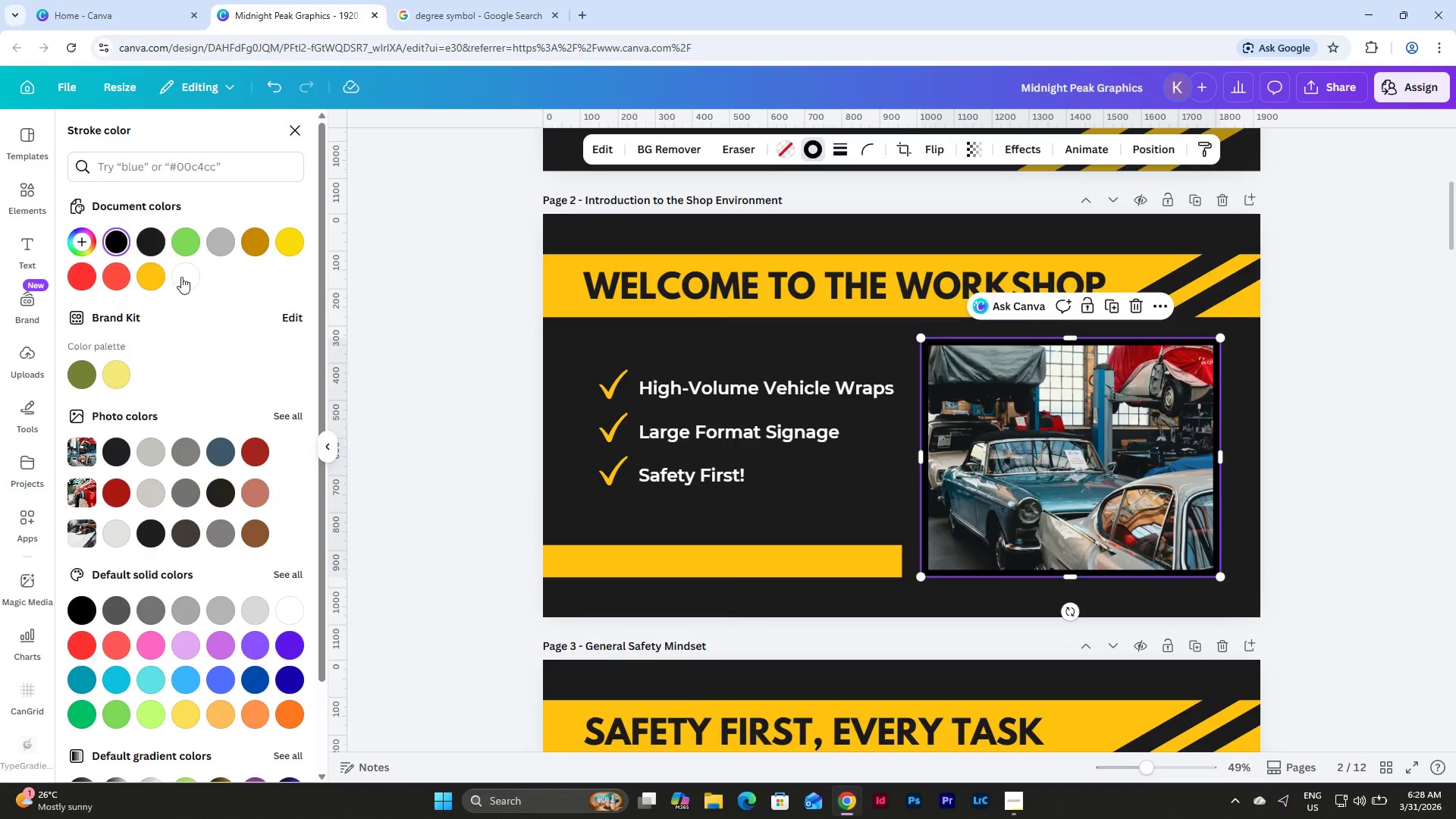 
left_click([136, 274])
 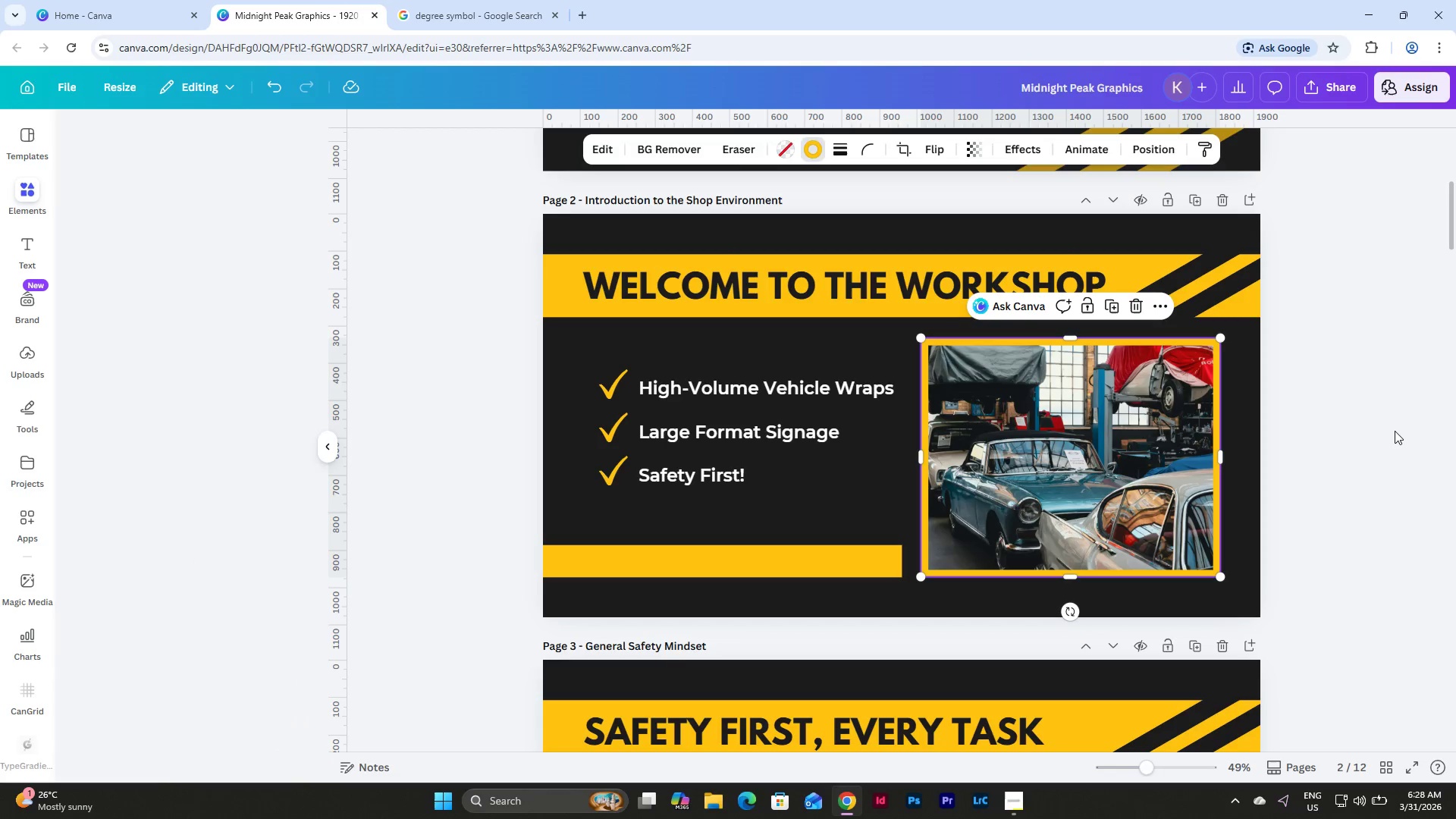 
double_click([1395, 431])
 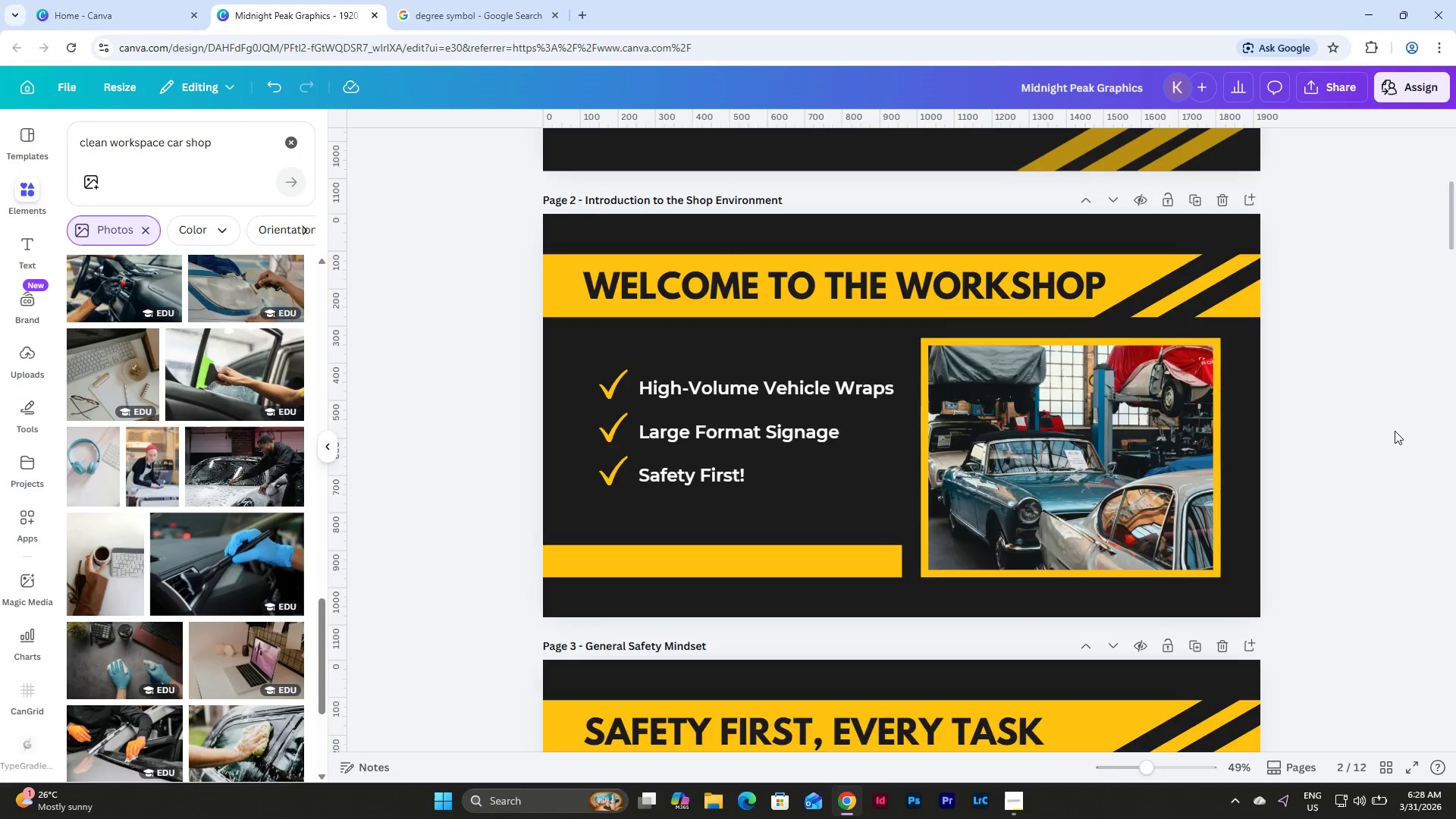 
scroll: coordinate [1384, 396], scroll_direction: up, amount: 10.0
 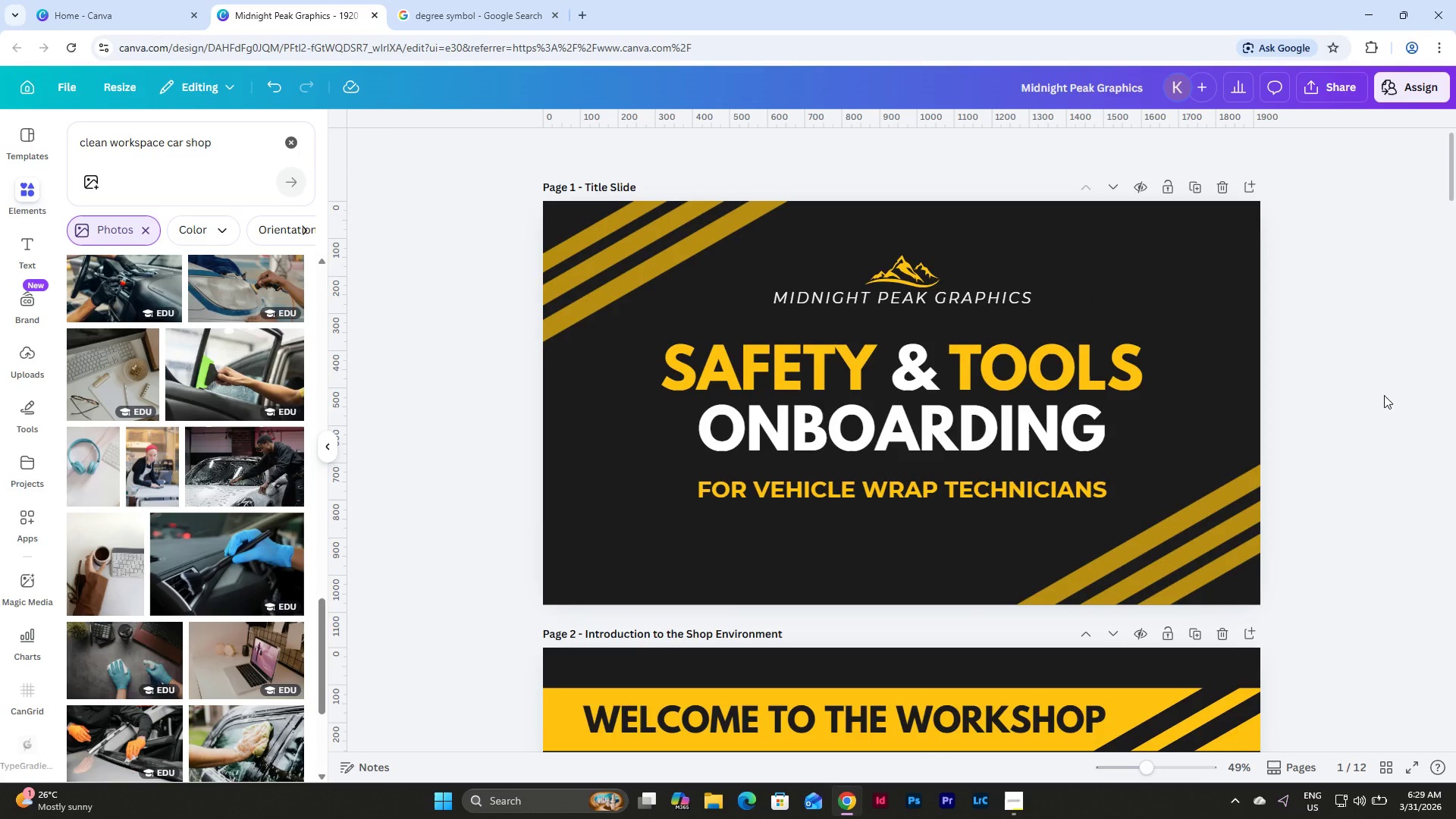 
wait(6.12)
 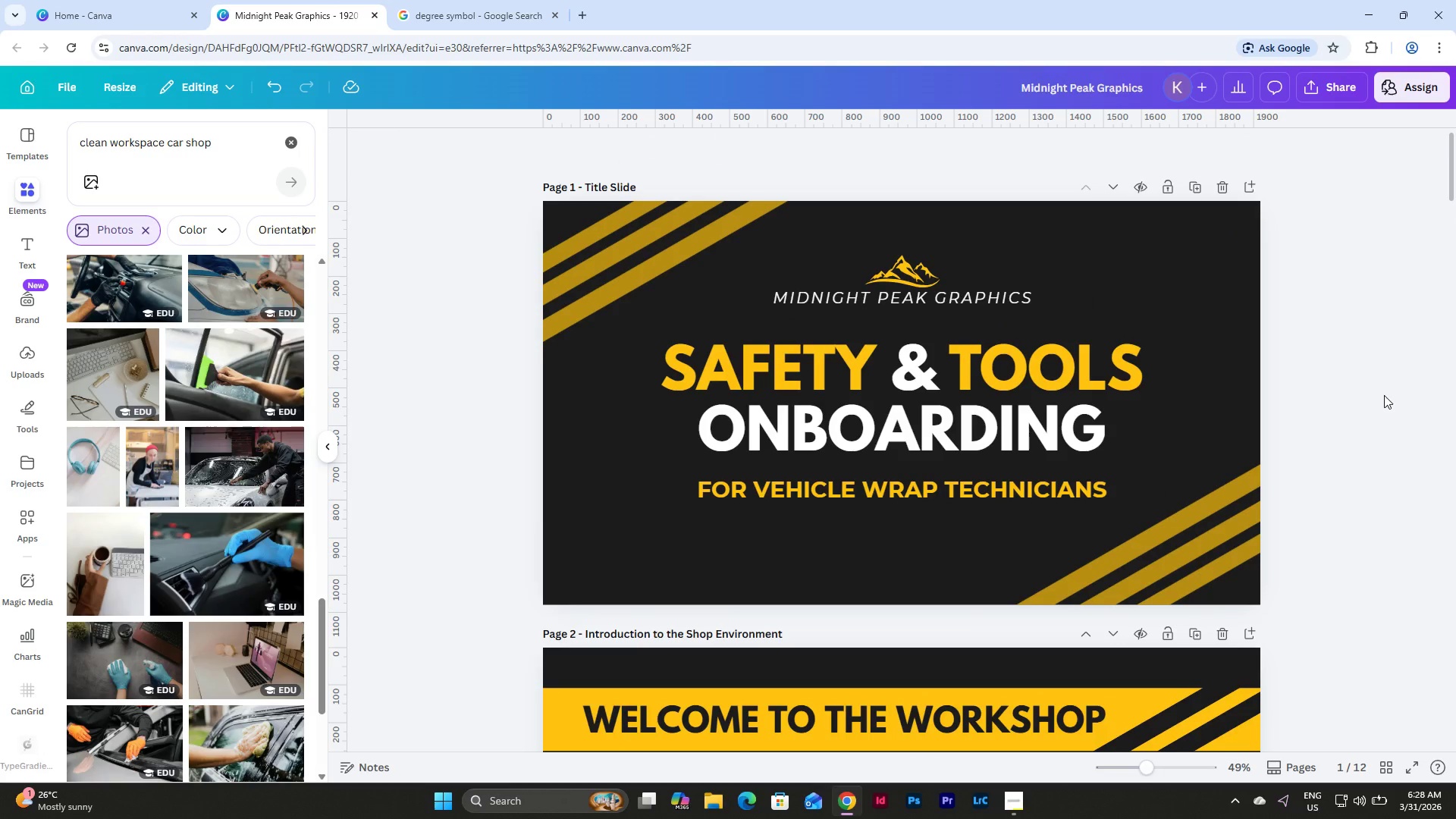 
left_click([1013, 803])